 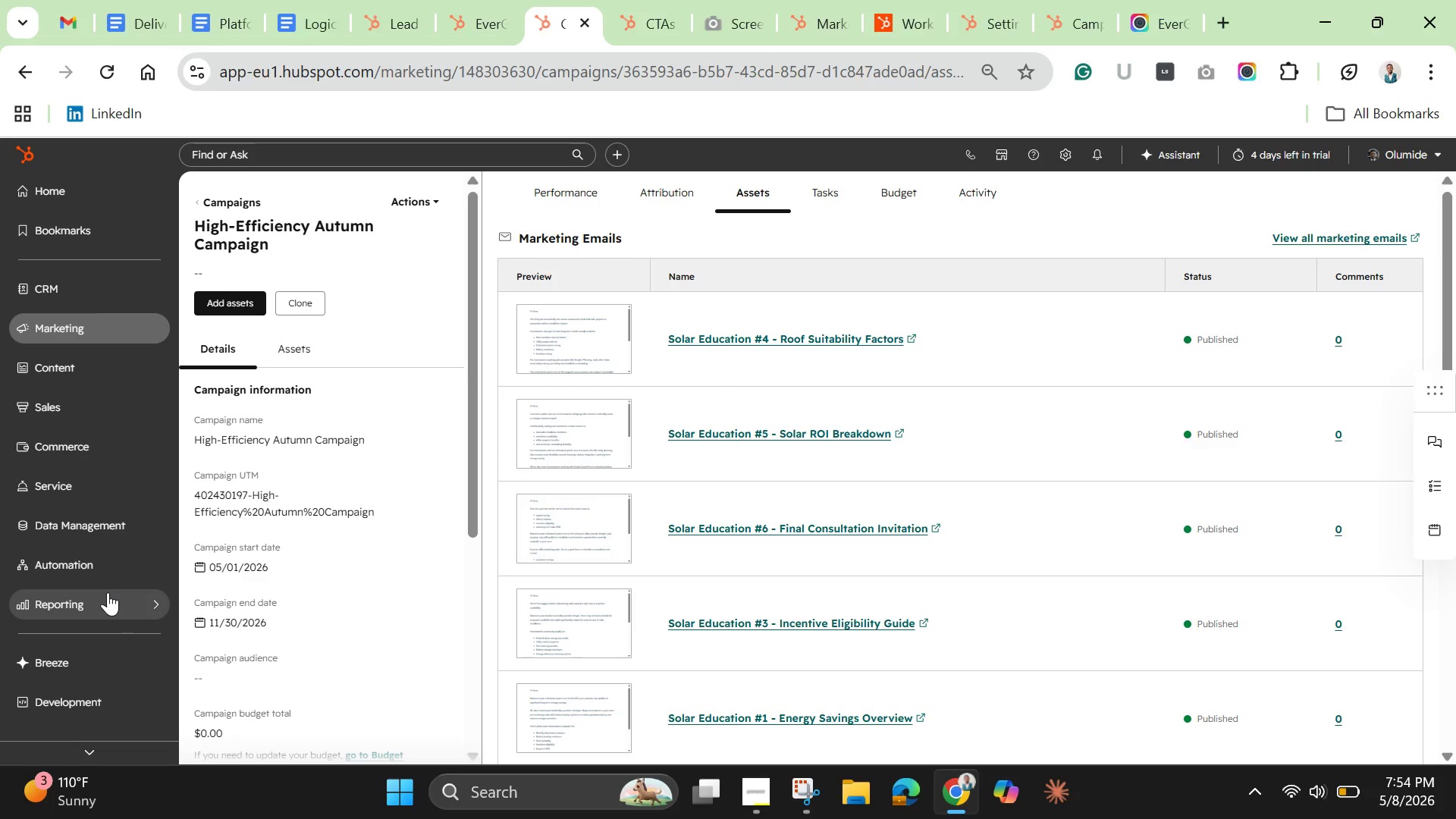 
left_click([104, 614])
 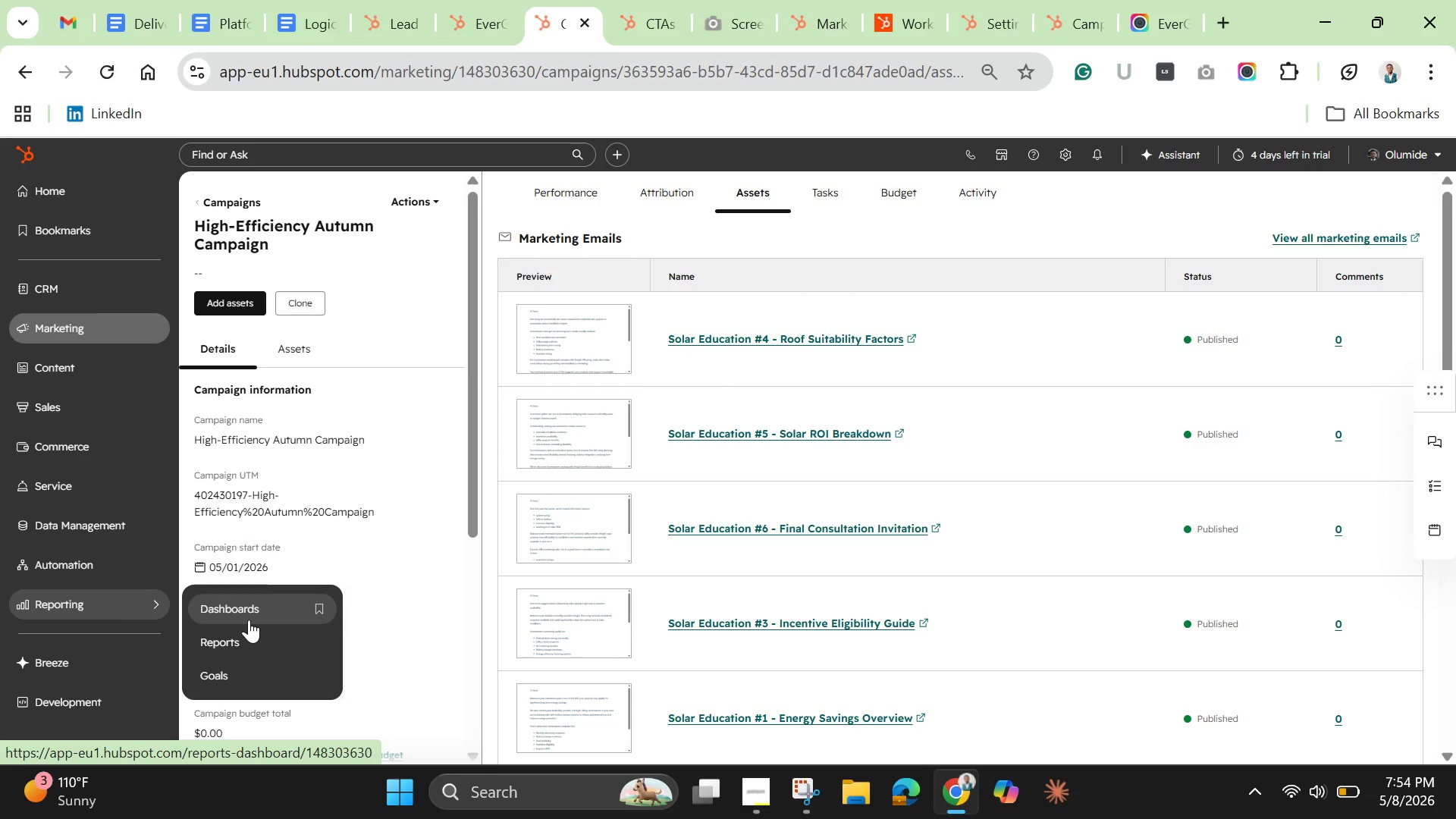 
left_click([249, 620])
 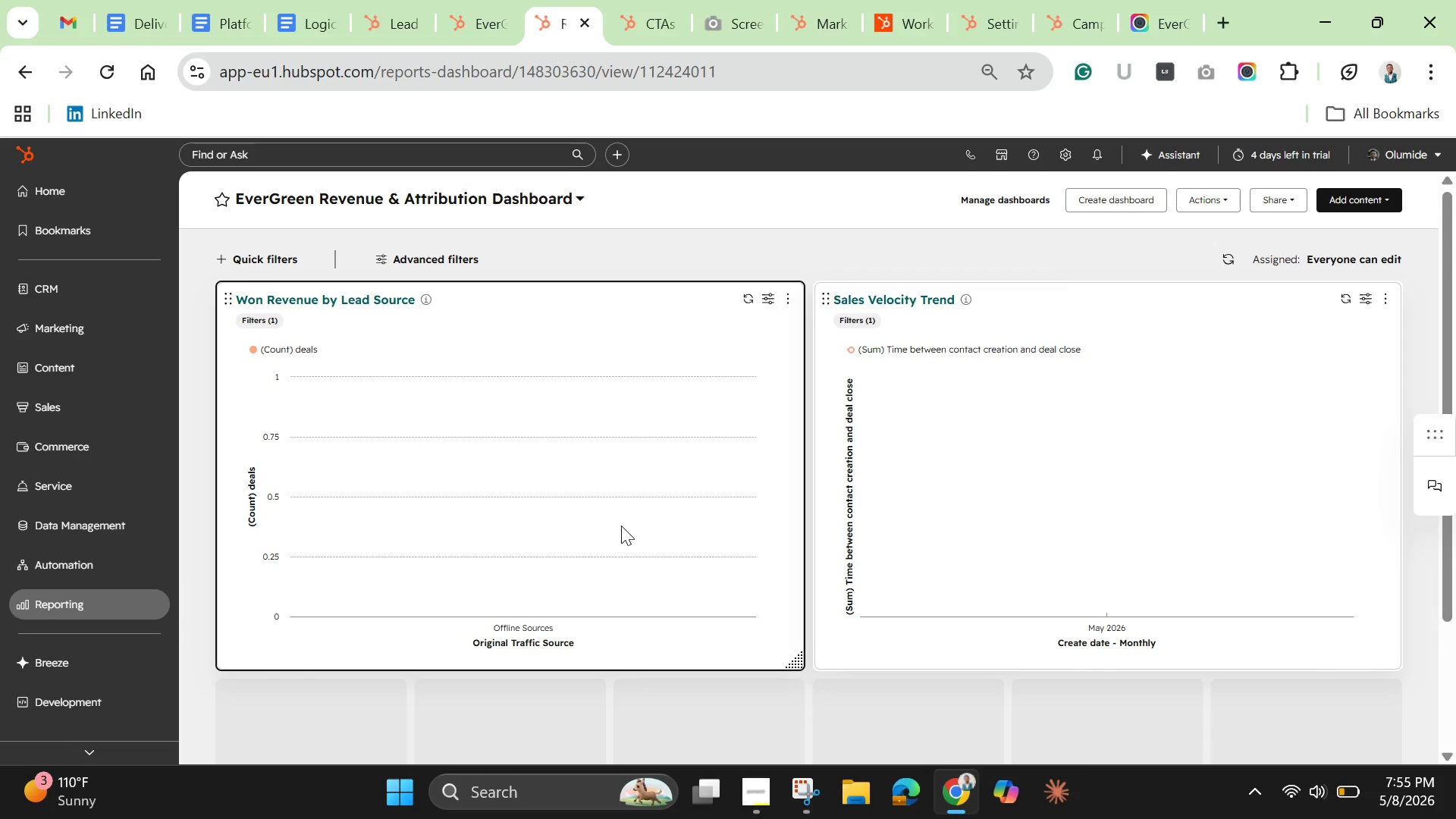 
wait(27.05)
 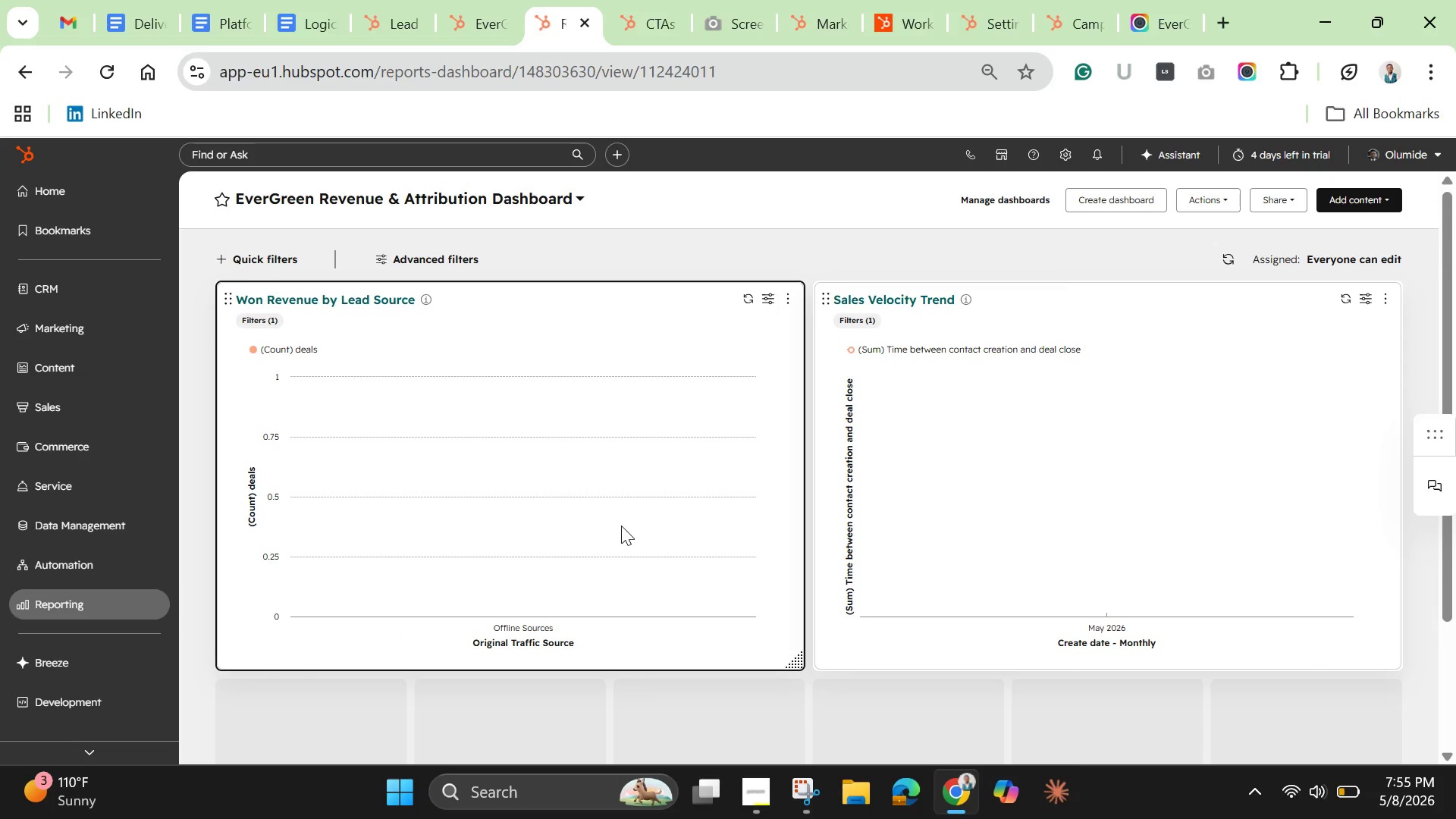 
left_click([1354, 202])
 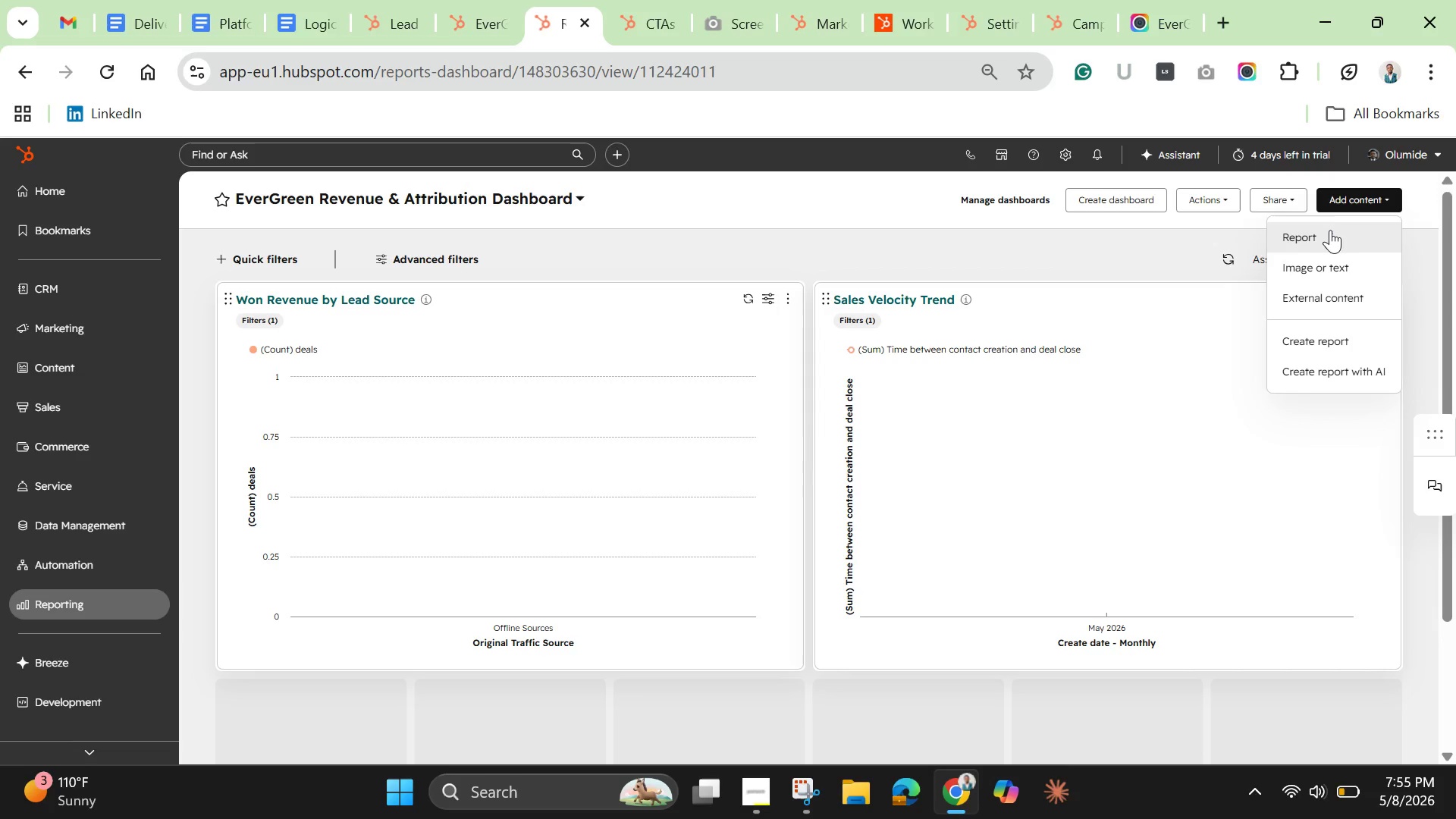 
left_click([1329, 230])
 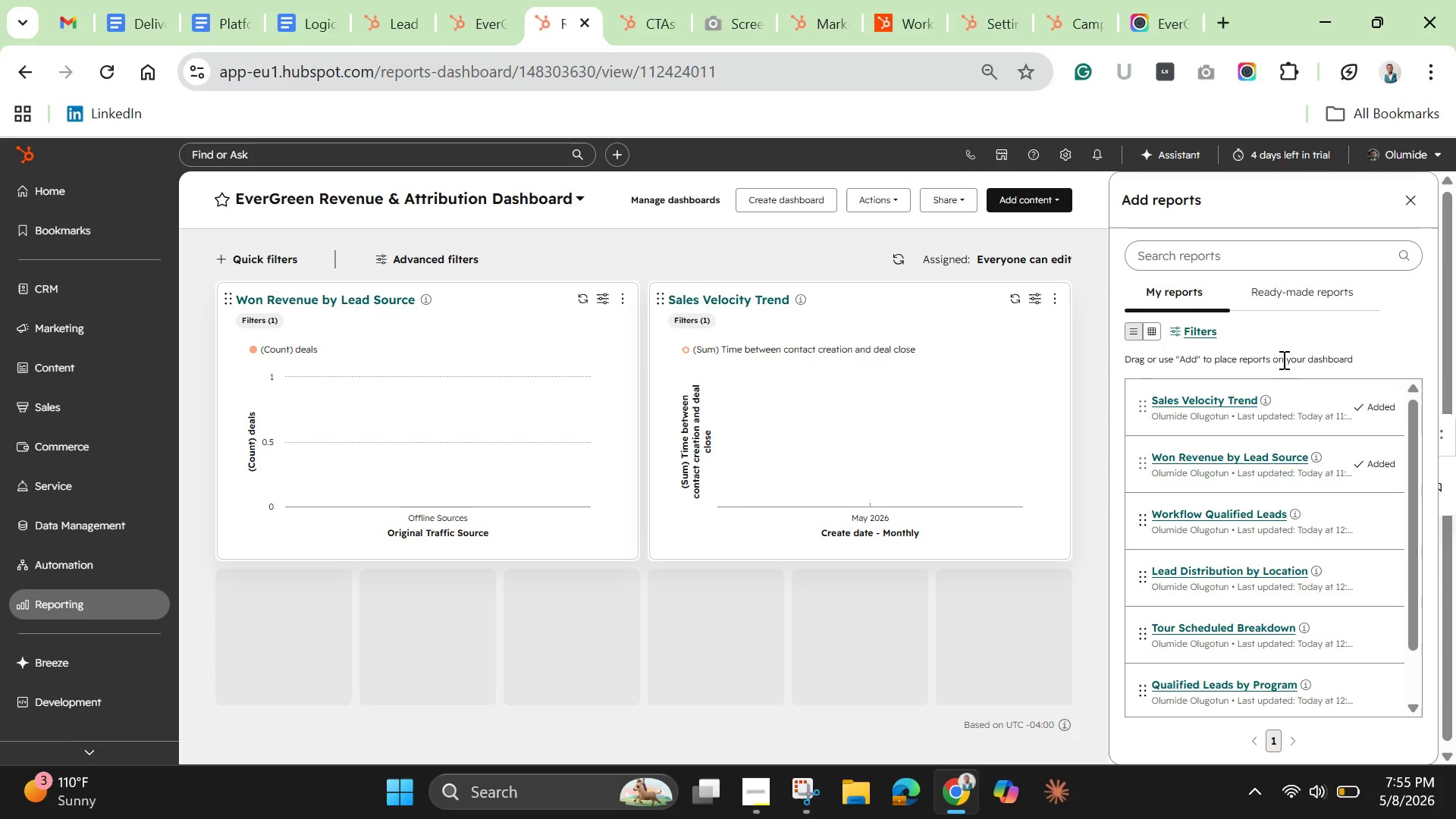 
wait(19.09)
 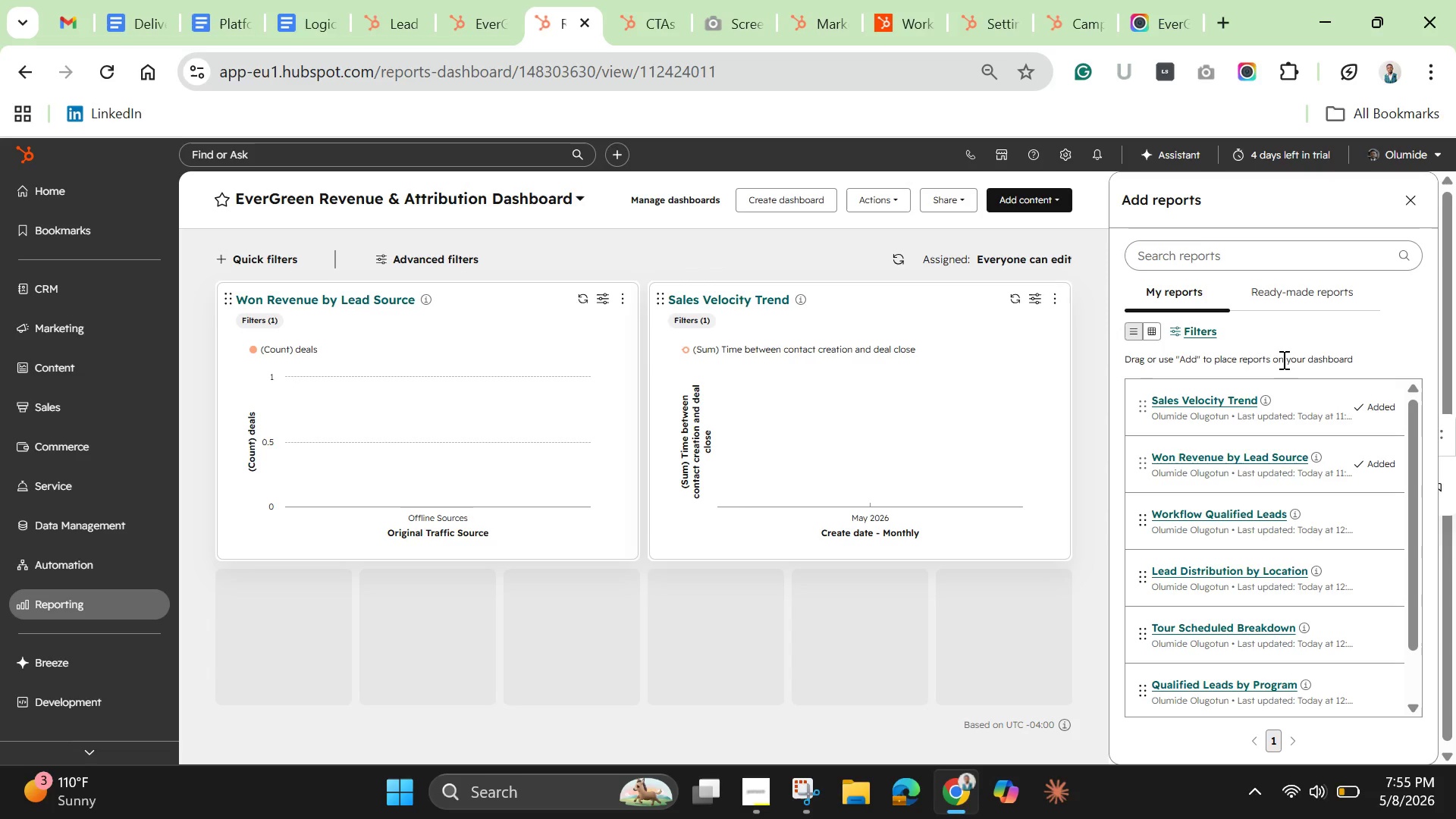 
left_click([1401, 193])
 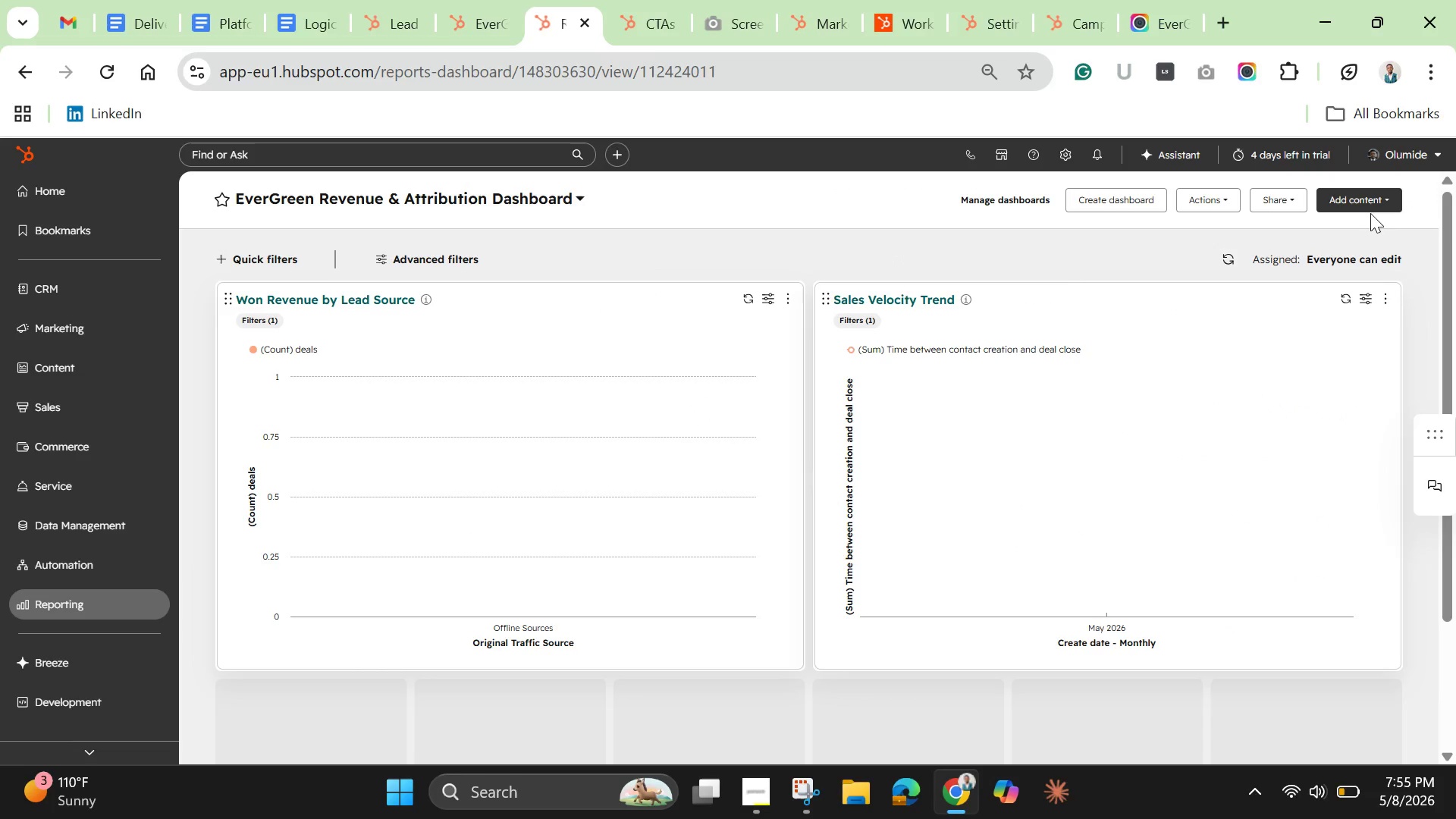 
left_click([1361, 202])
 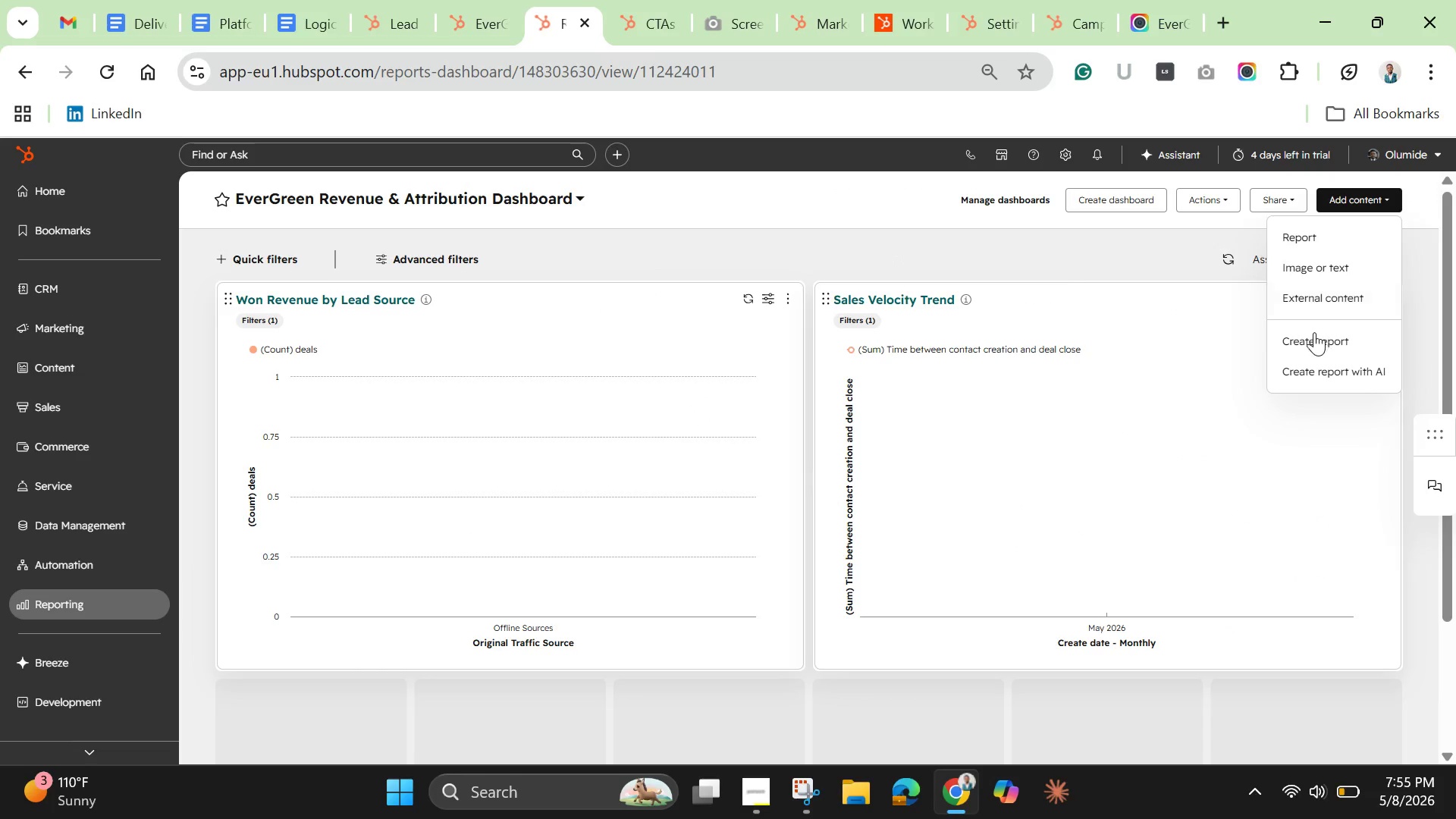 
left_click([1313, 336])
 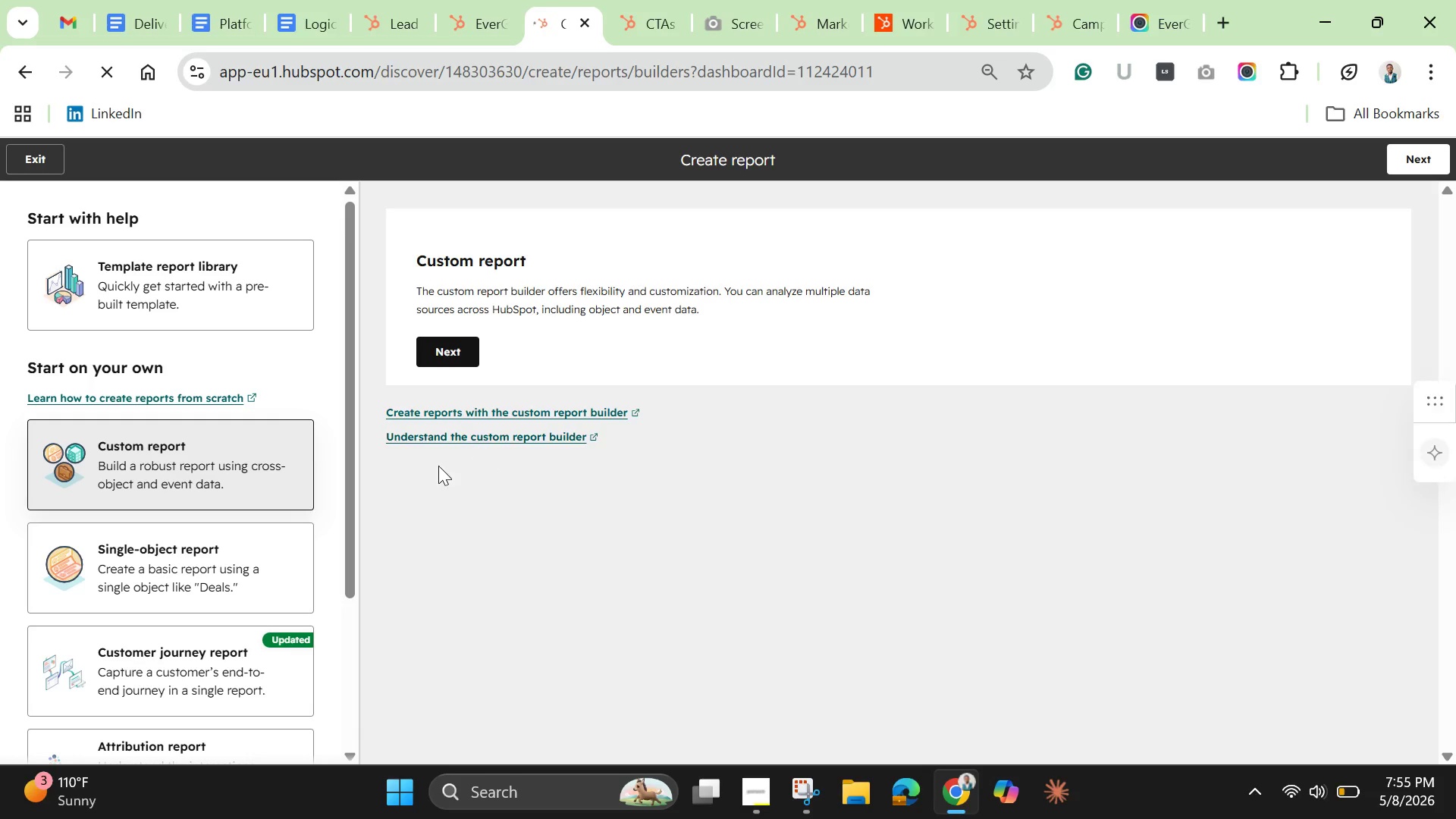 
wait(5.47)
 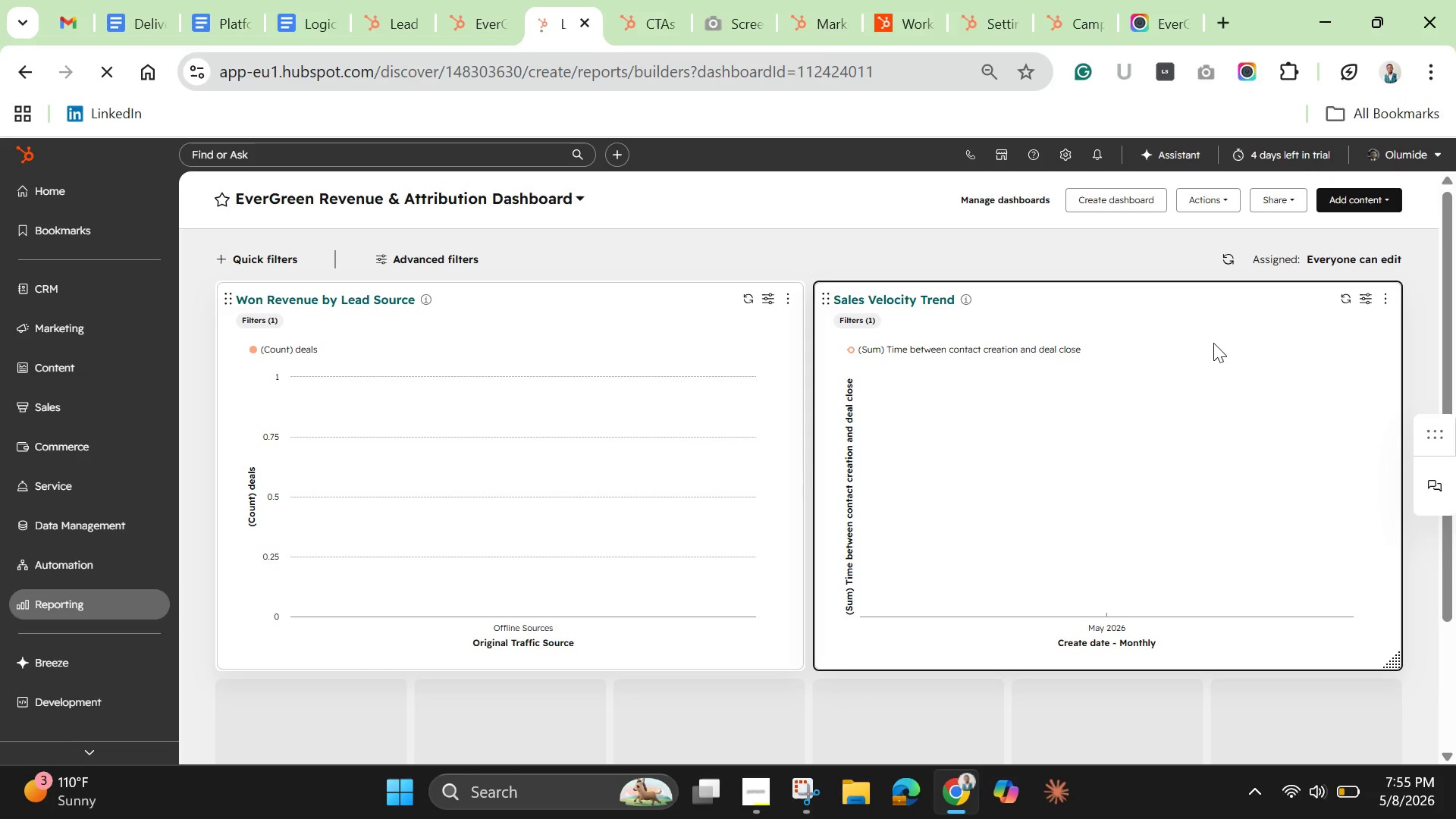 
left_click([447, 349])
 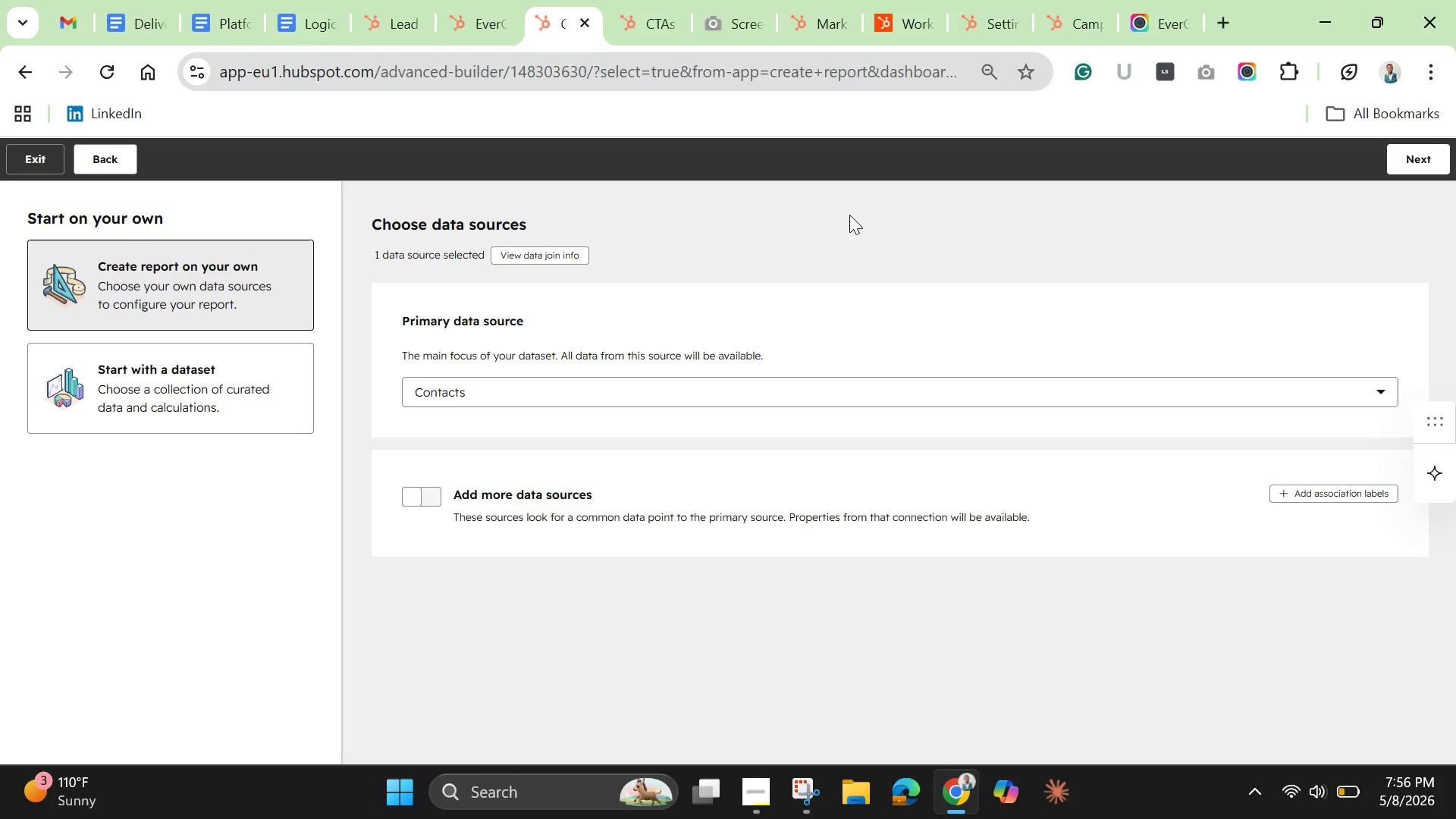 
wait(51.11)
 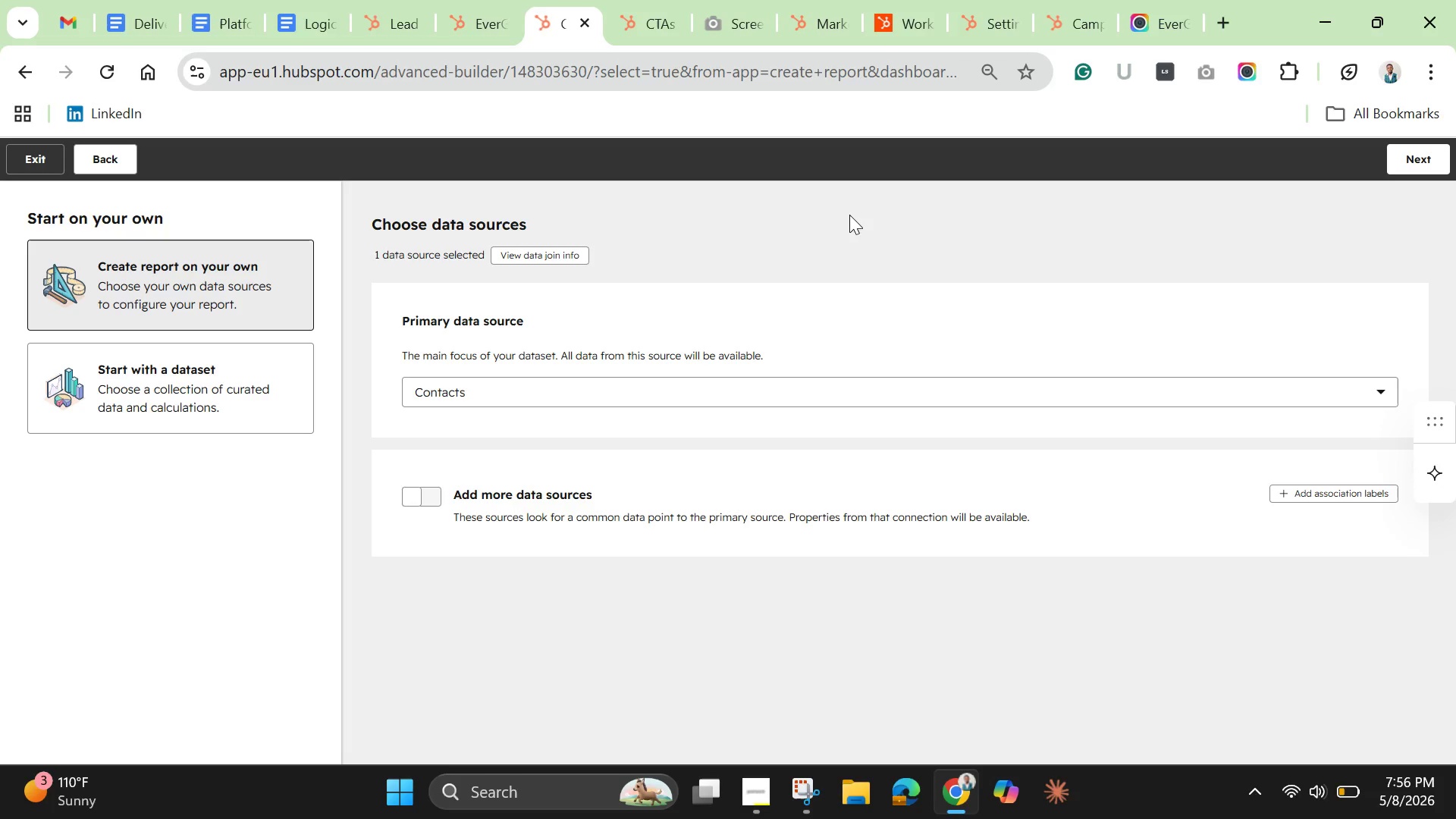 
left_click([431, 501])
 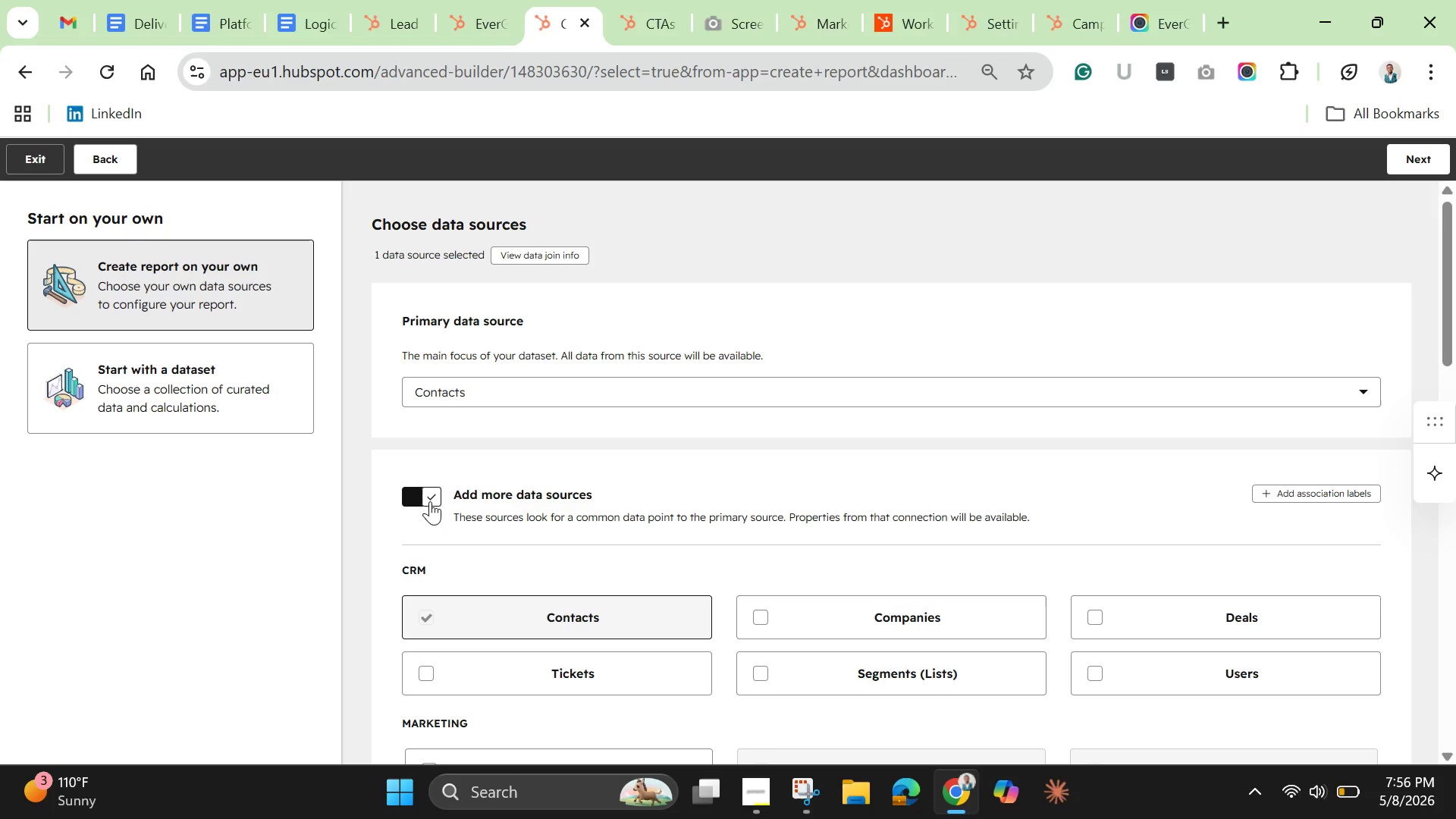 
wait(15.39)
 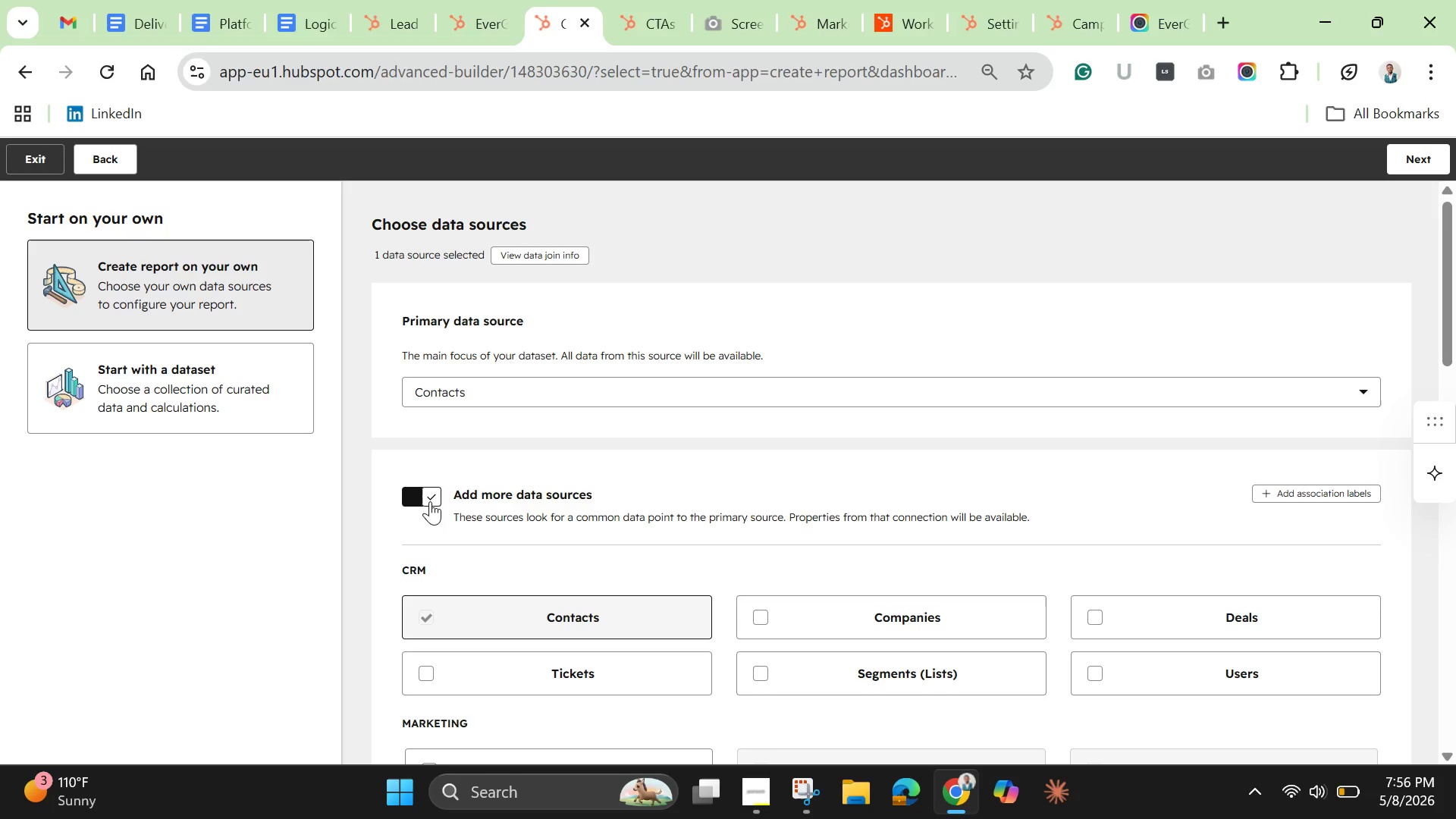 
left_click([1099, 617])
 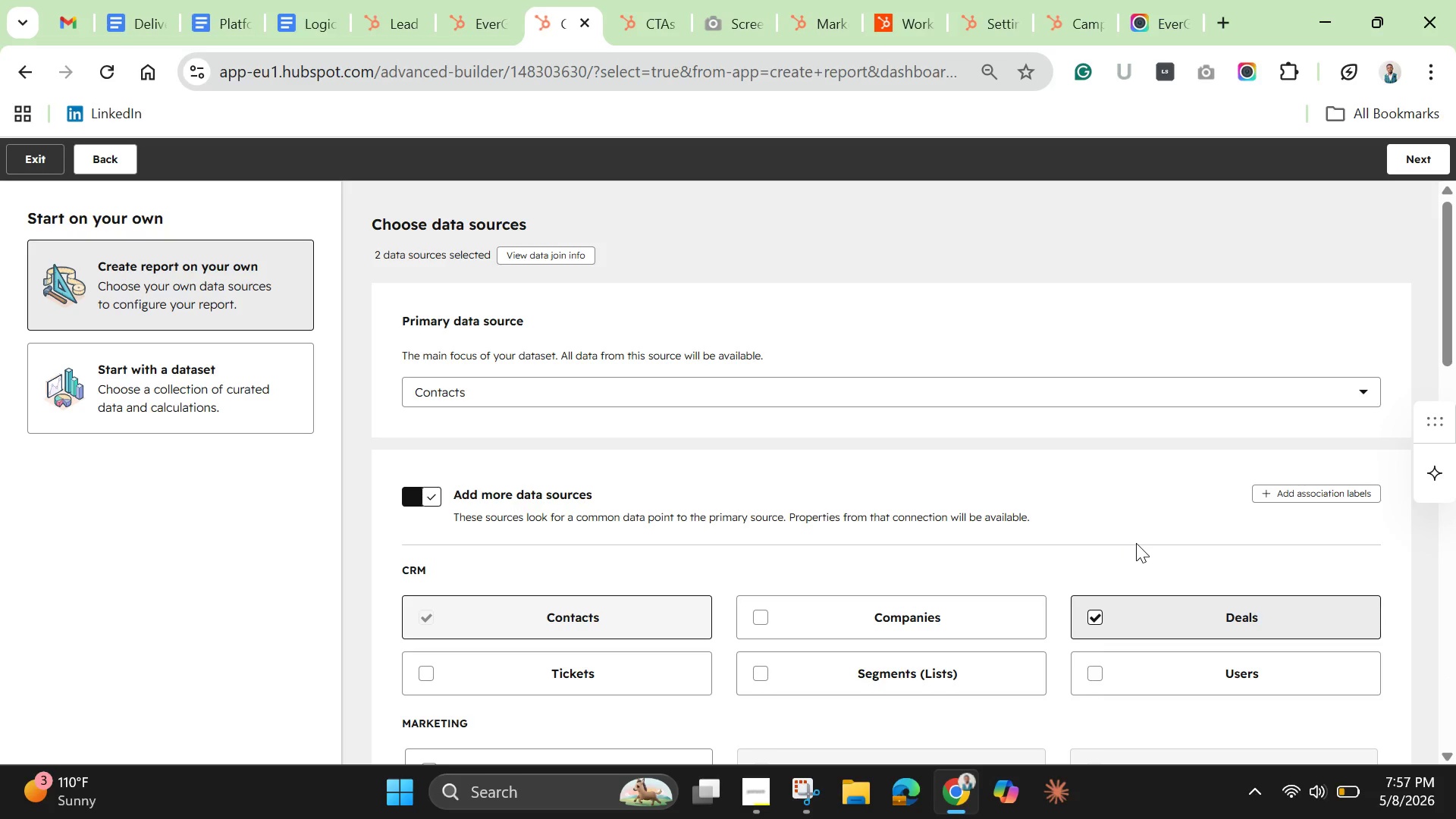 
wait(13.31)
 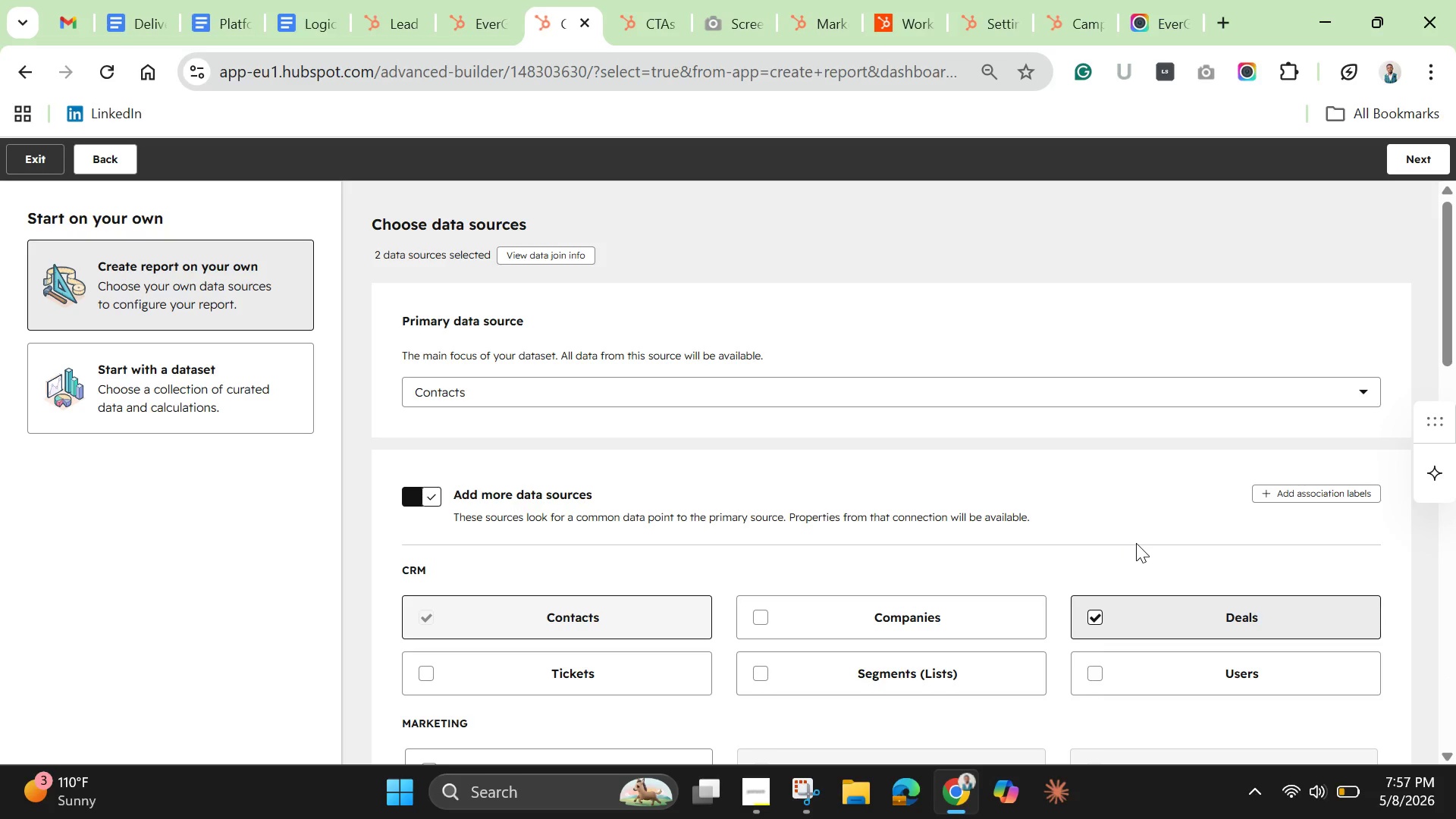 
left_click_drag(start_coordinate=[1448, 297], to_coordinate=[1442, 240])
 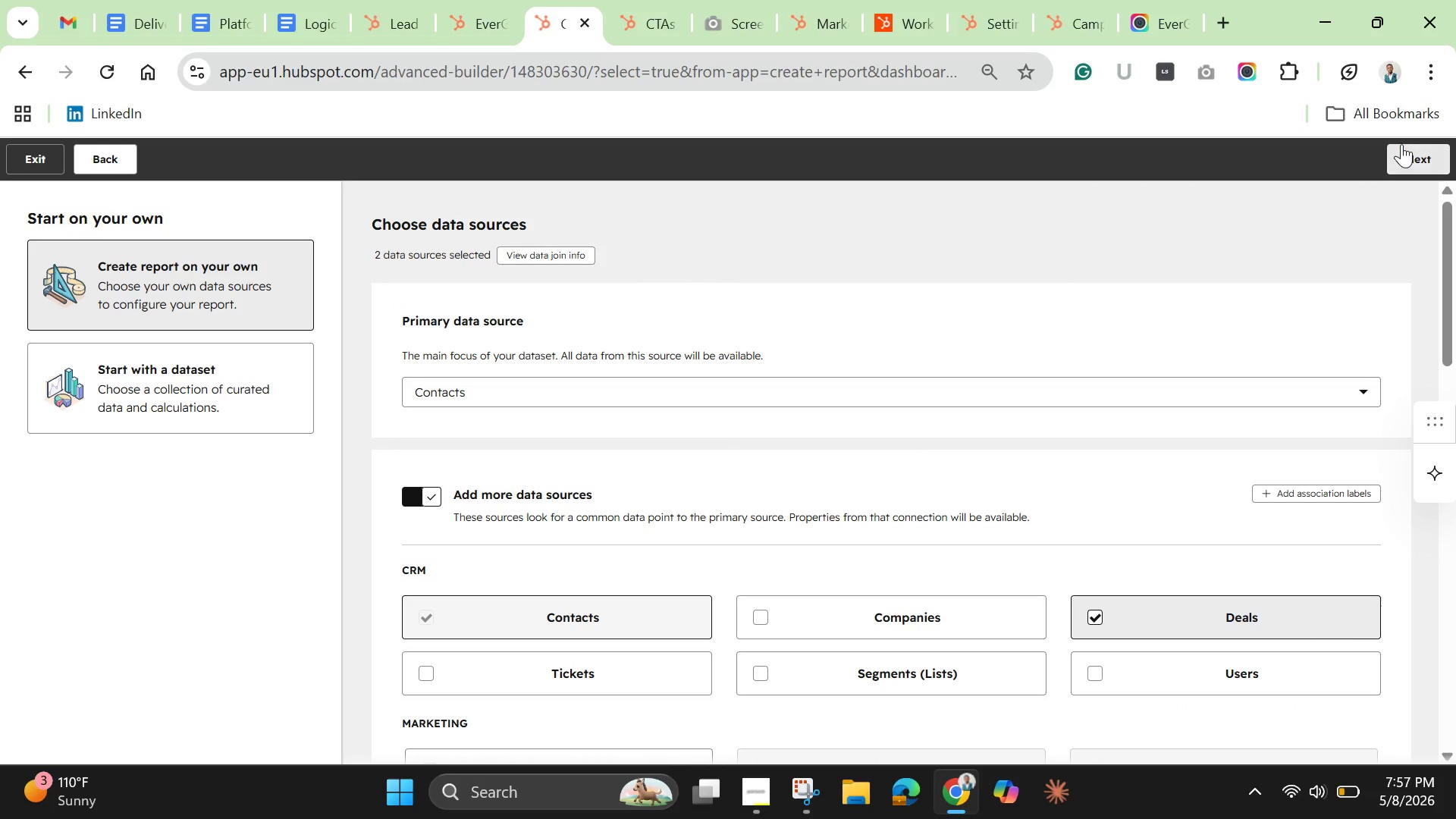 
left_click([1401, 144])
 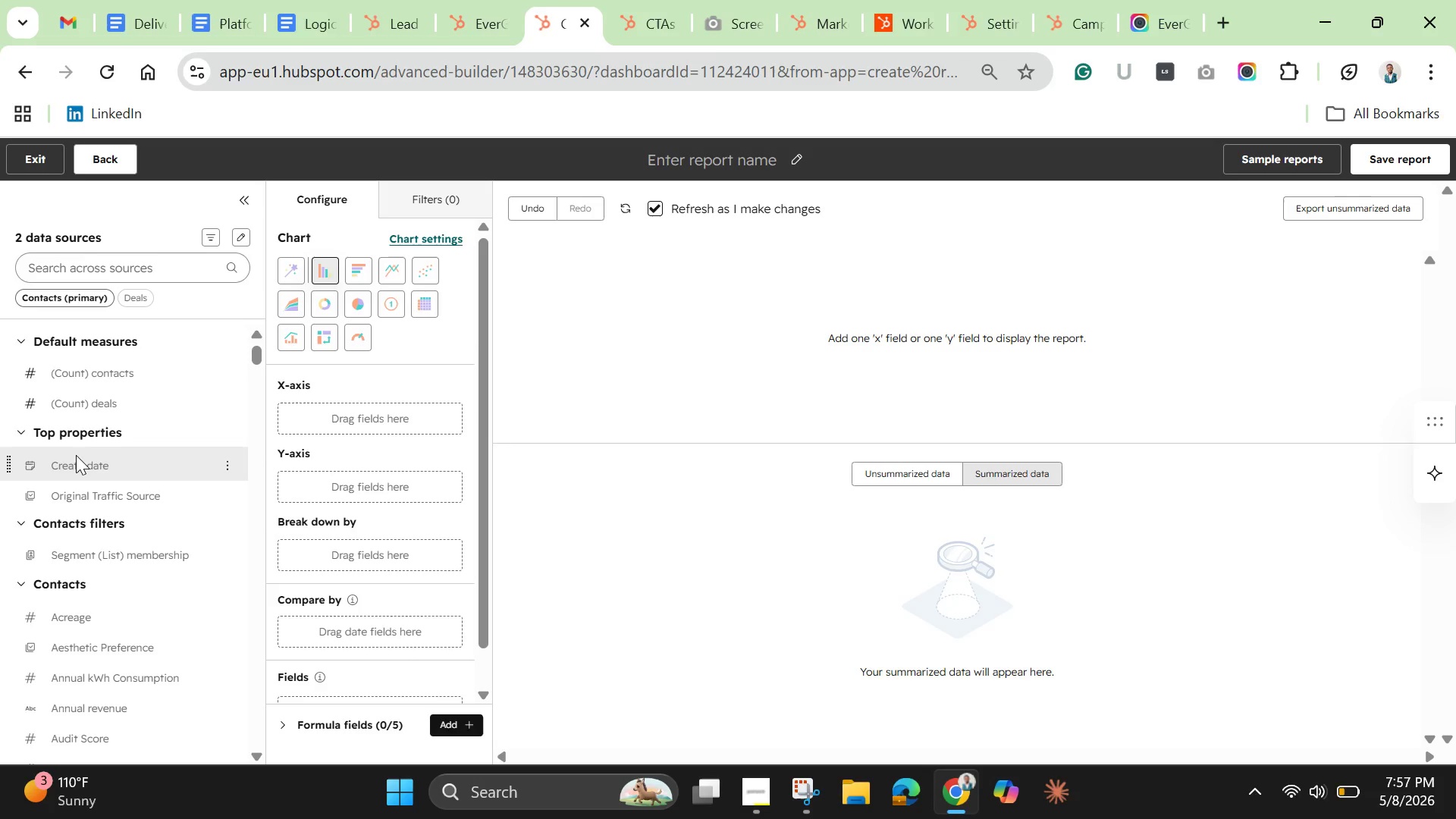 
wait(42.27)
 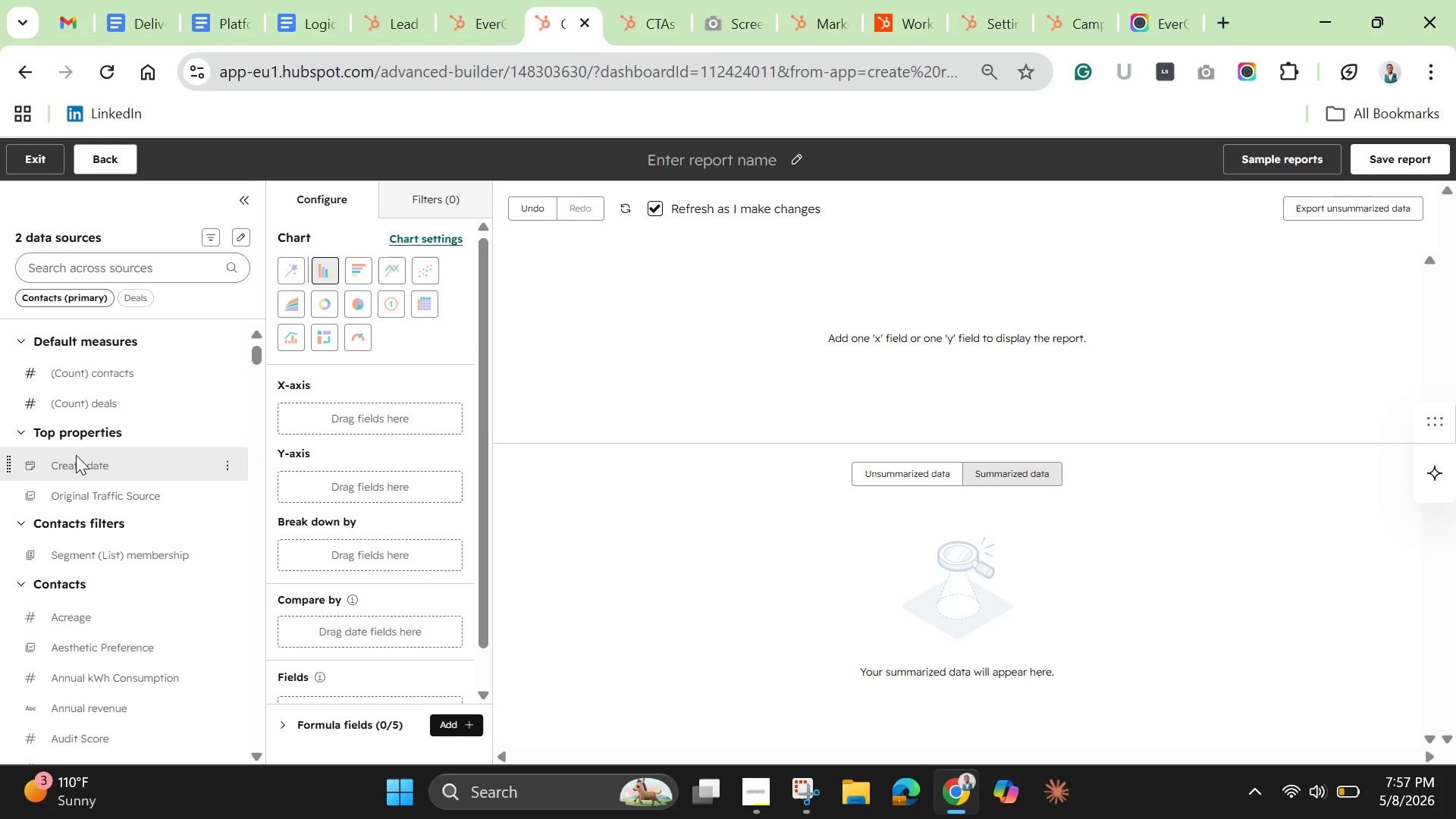 
left_click([101, 271])
 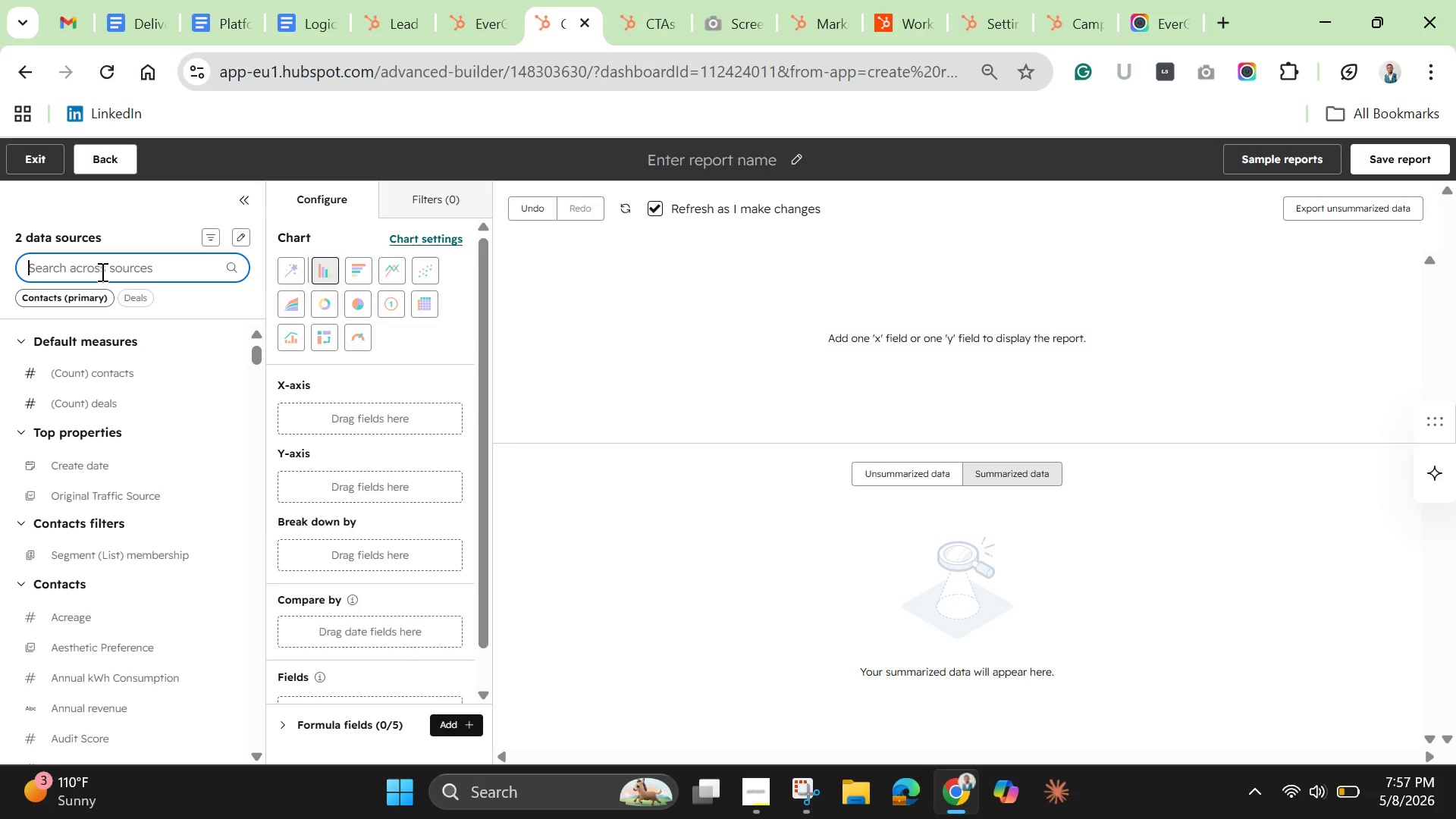 
type(estimated)
 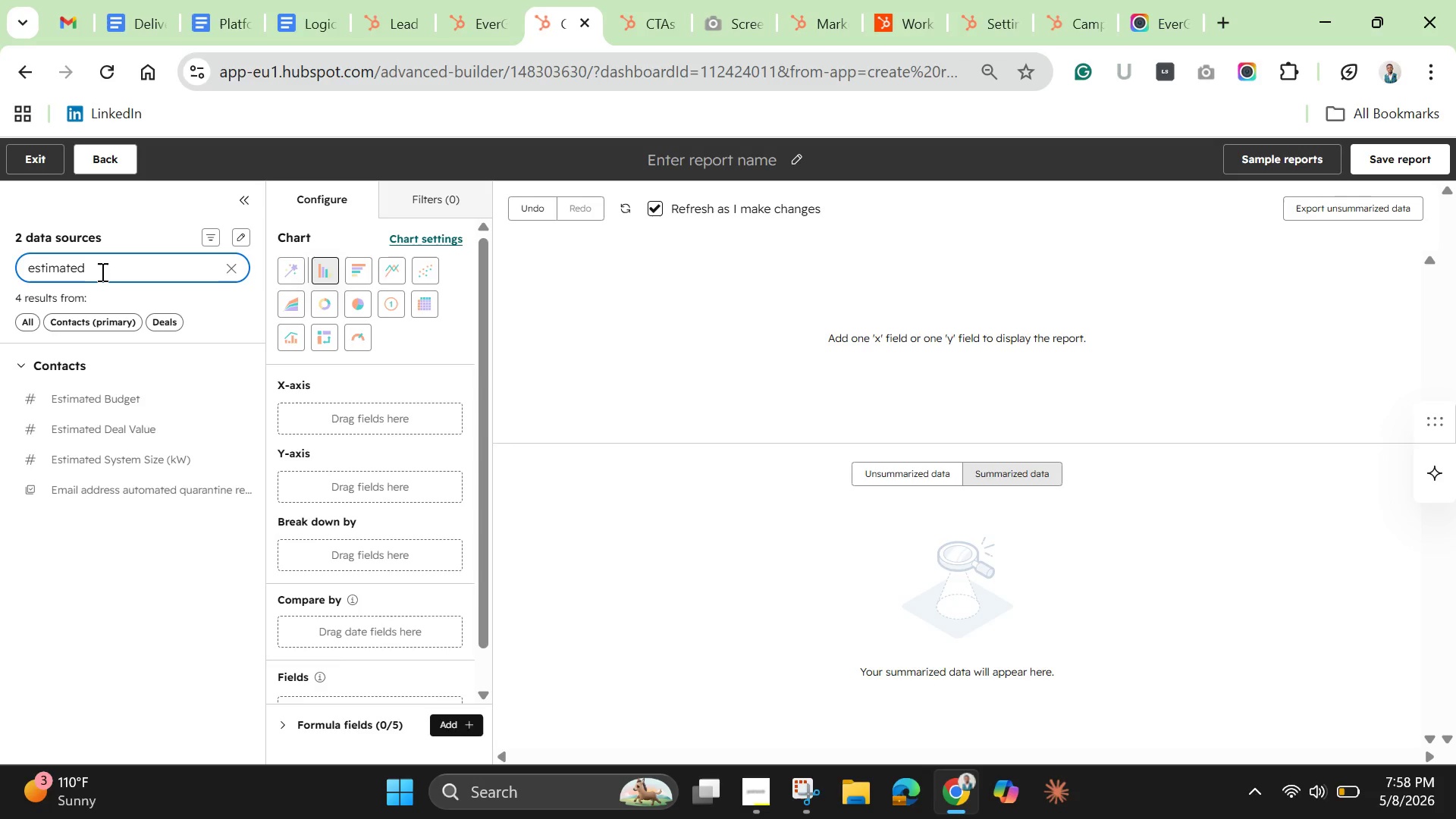 
wait(7.5)
 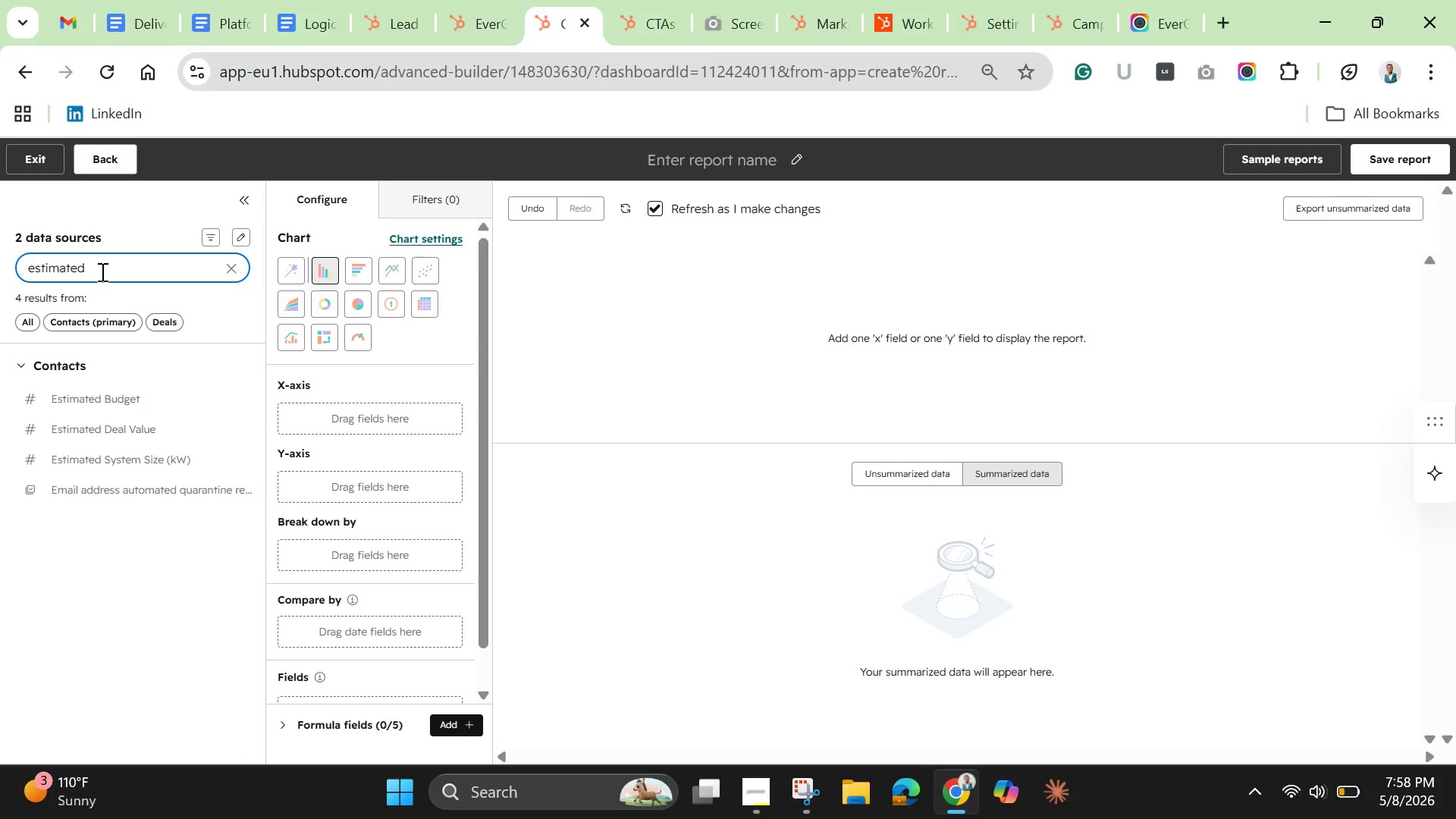 
left_click_drag(start_coordinate=[102, 449], to_coordinate=[280, 408])
 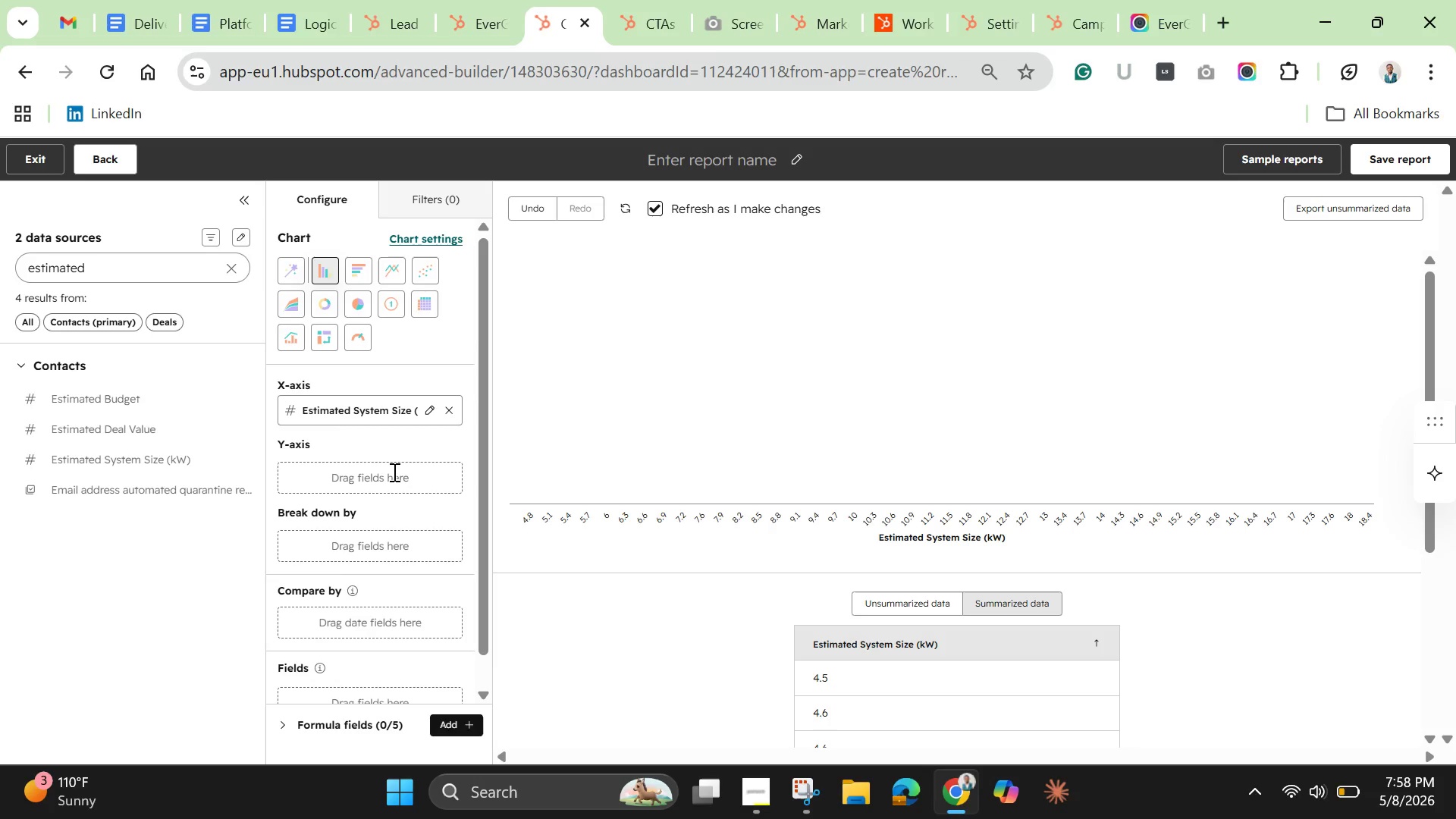 
wait(15.91)
 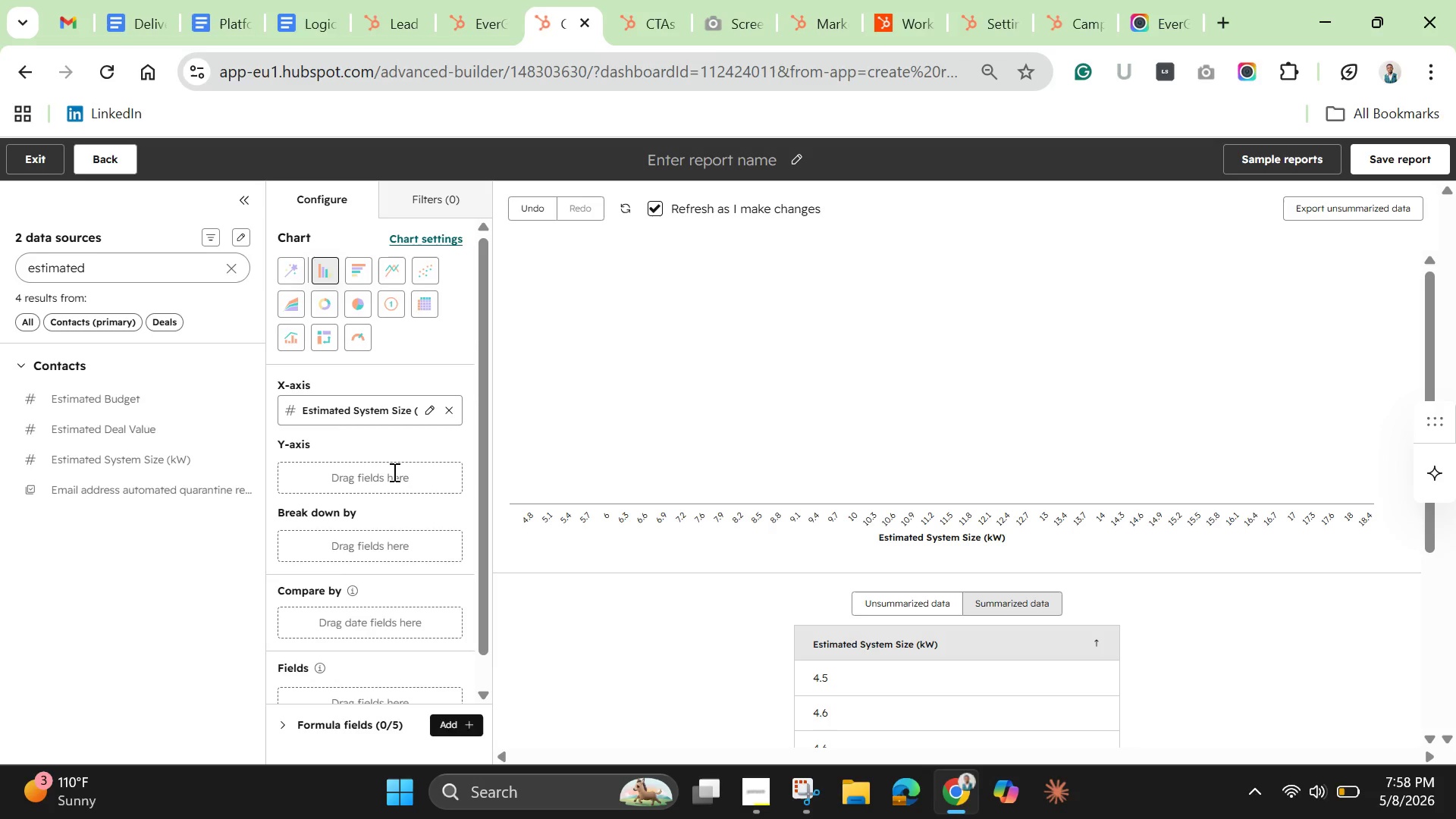 
left_click([393, 472])
 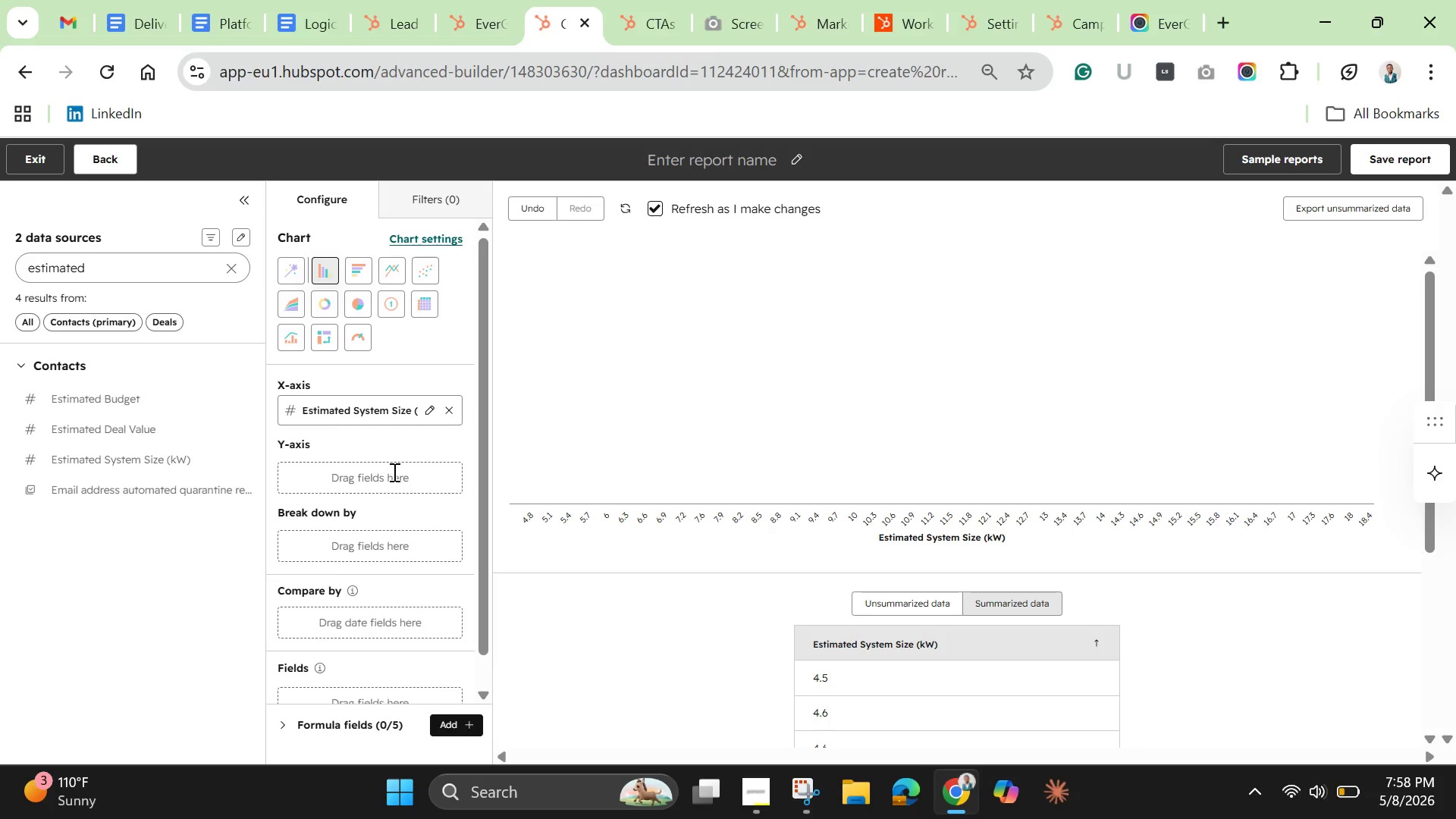 
wait(8.11)
 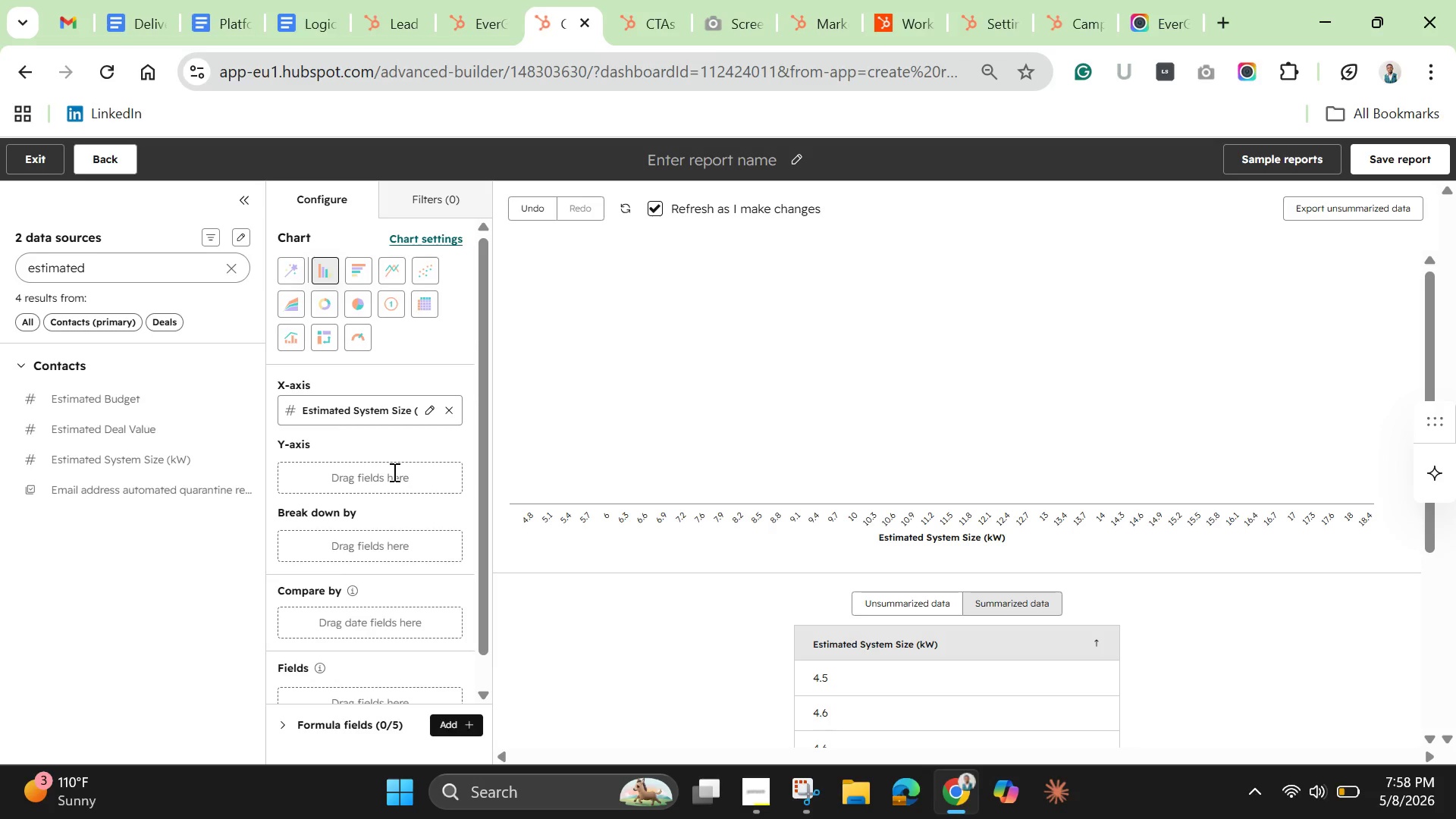 
double_click([141, 266])
 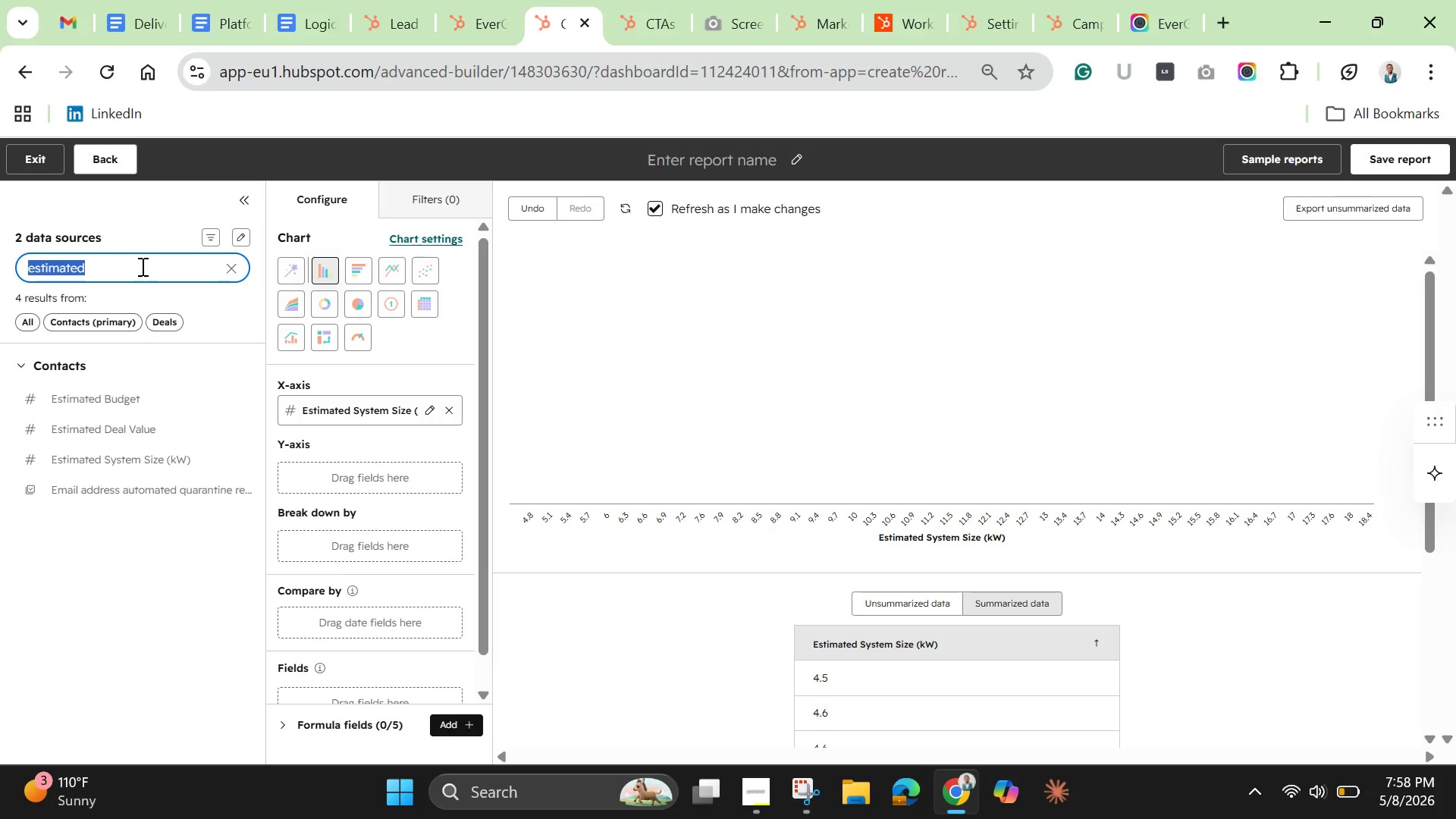 
triple_click([141, 266])
 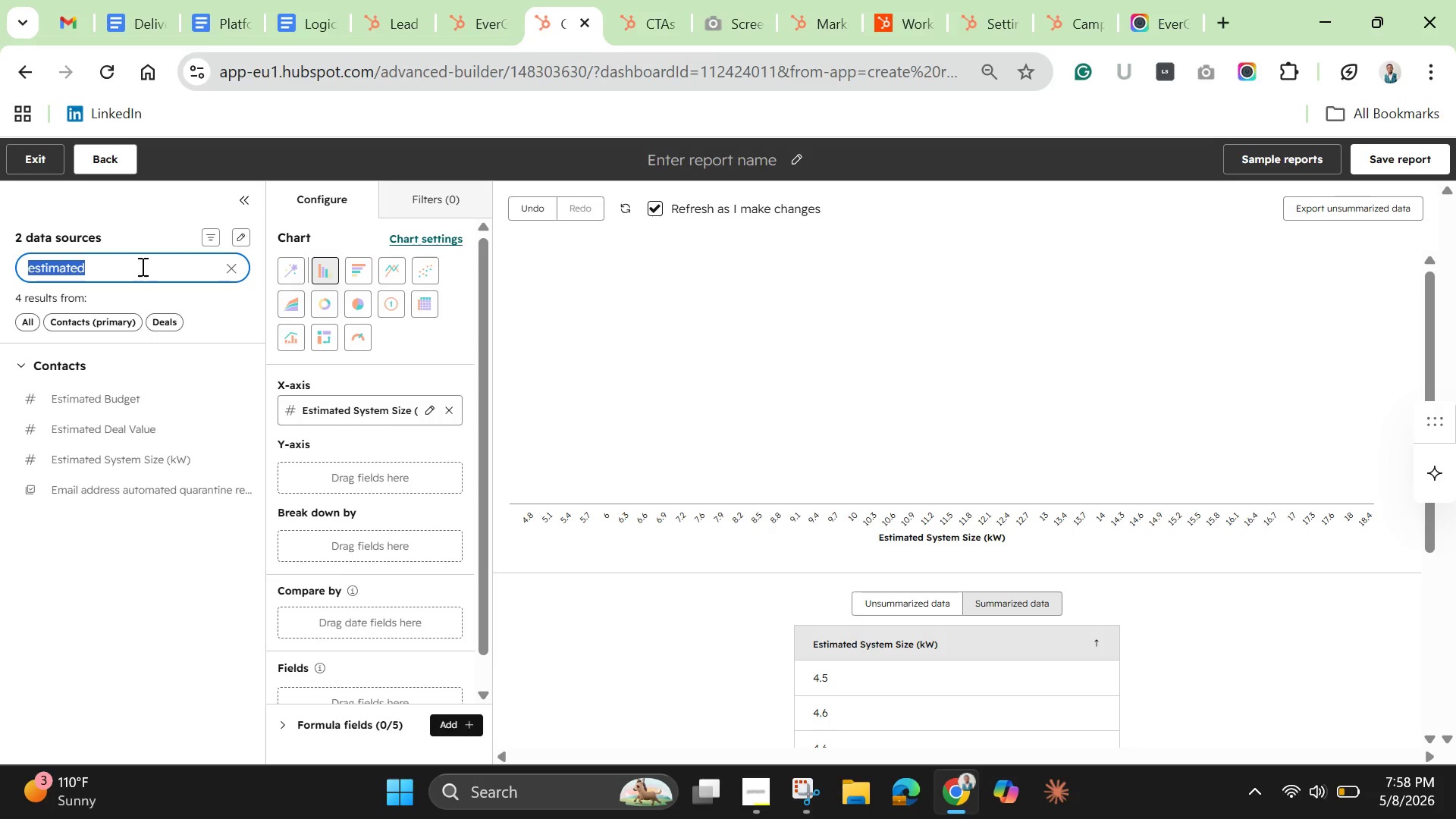 
key(Backspace)
type(deal )
 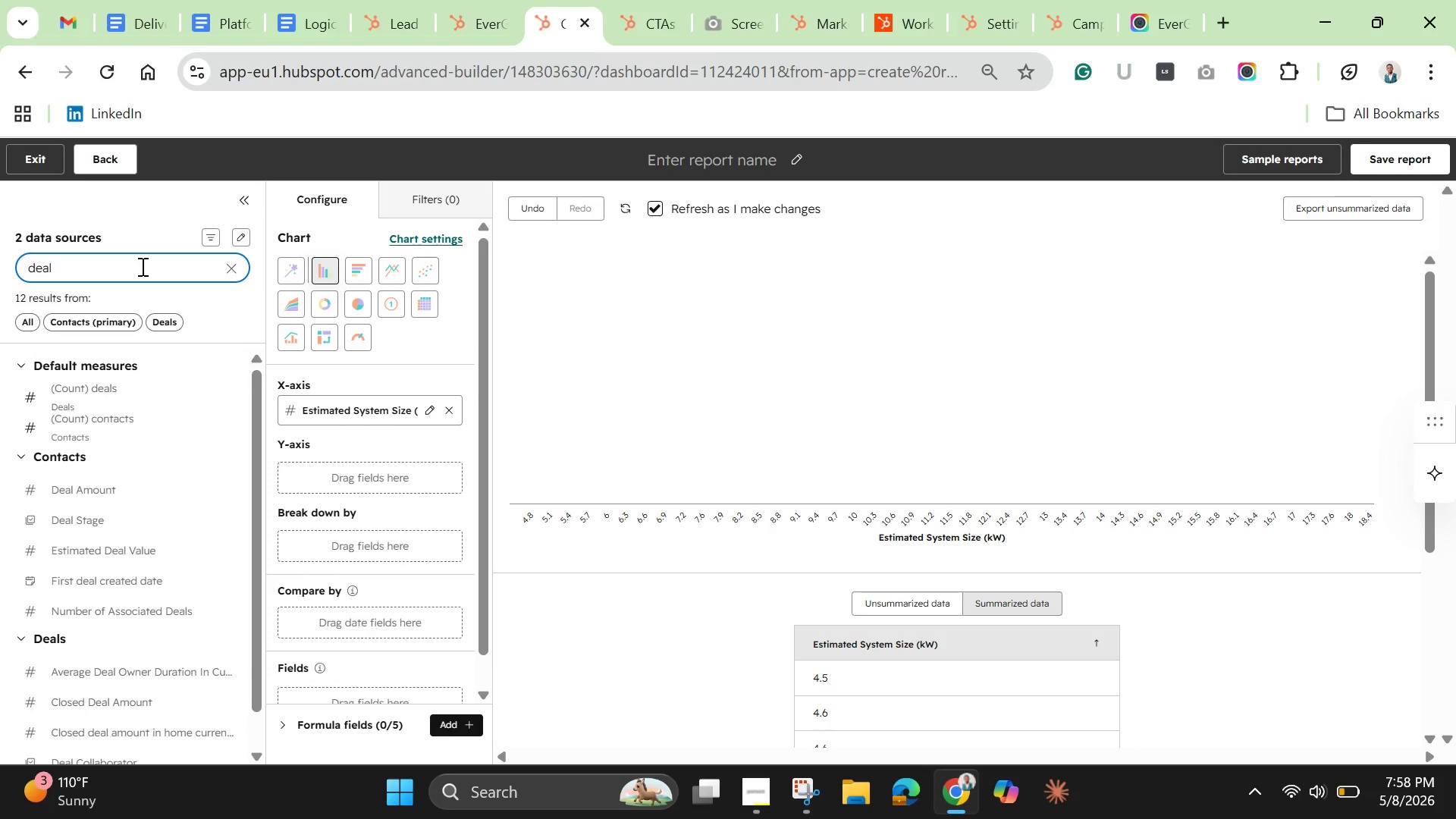 
wait(7.84)
 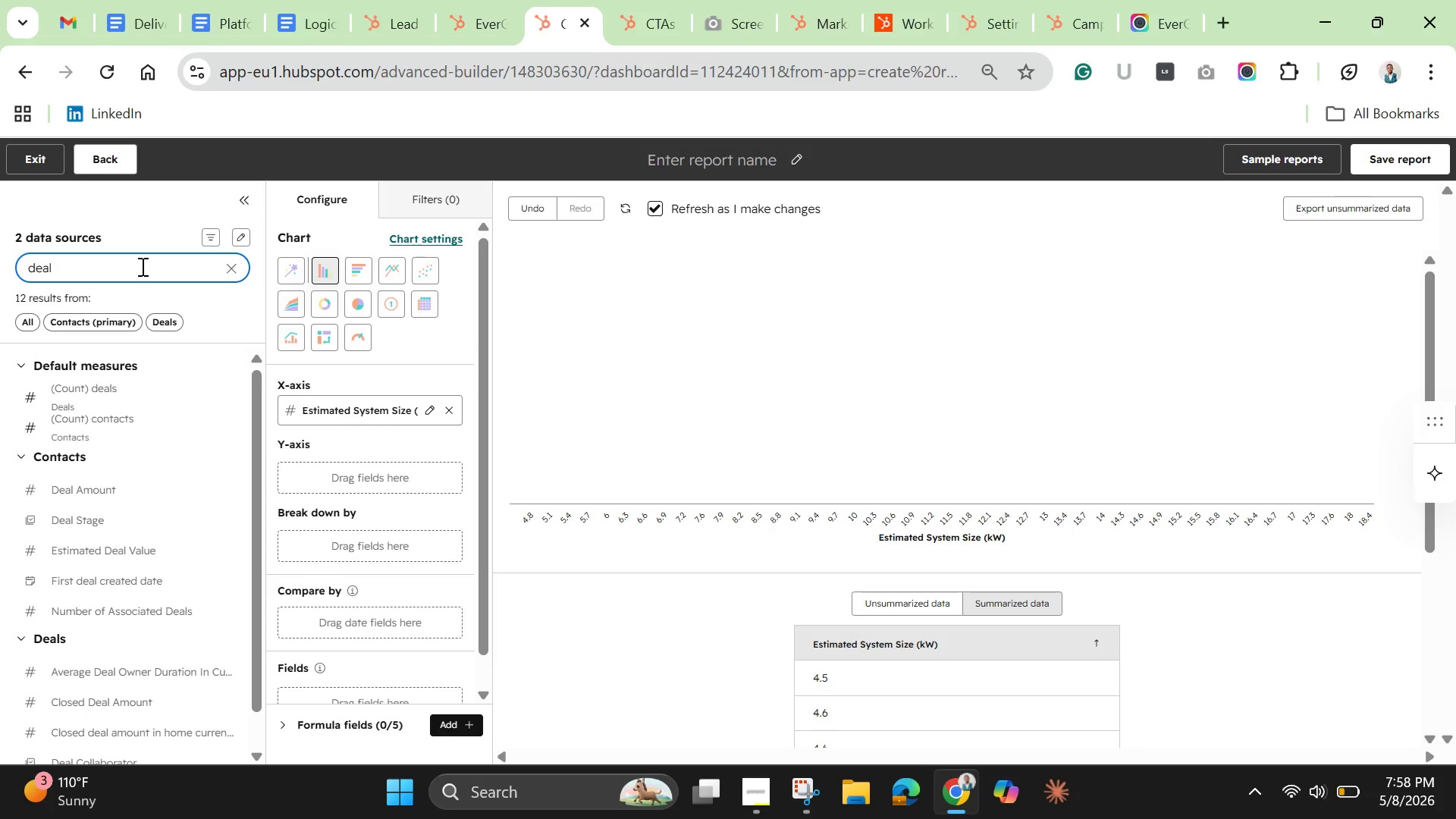 
key(Backspace)
key(Backspace)
key(Backspace)
key(Backspace)
key(Backspace)
type(sum of deal amount)
 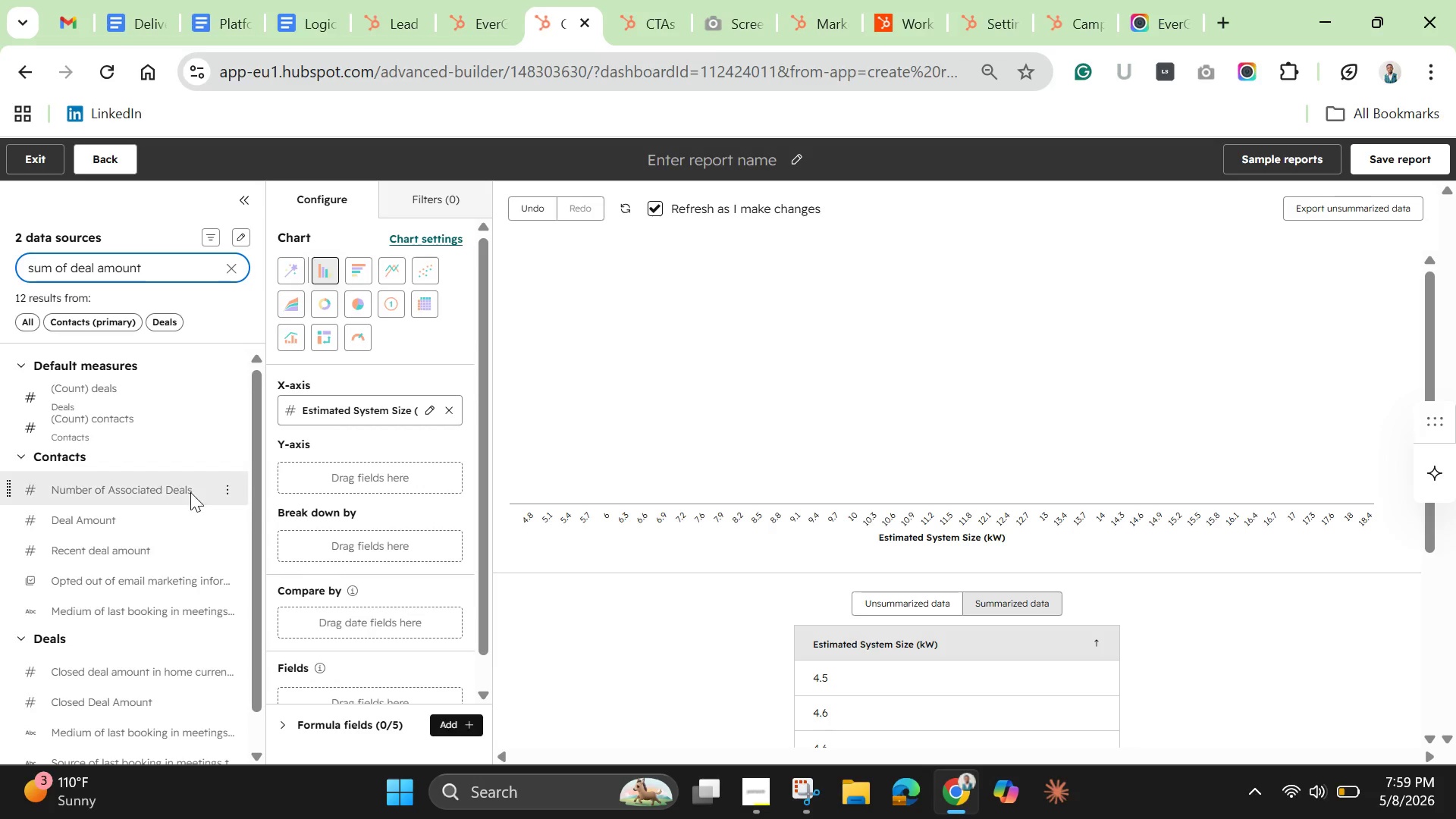 
wait(5.59)
 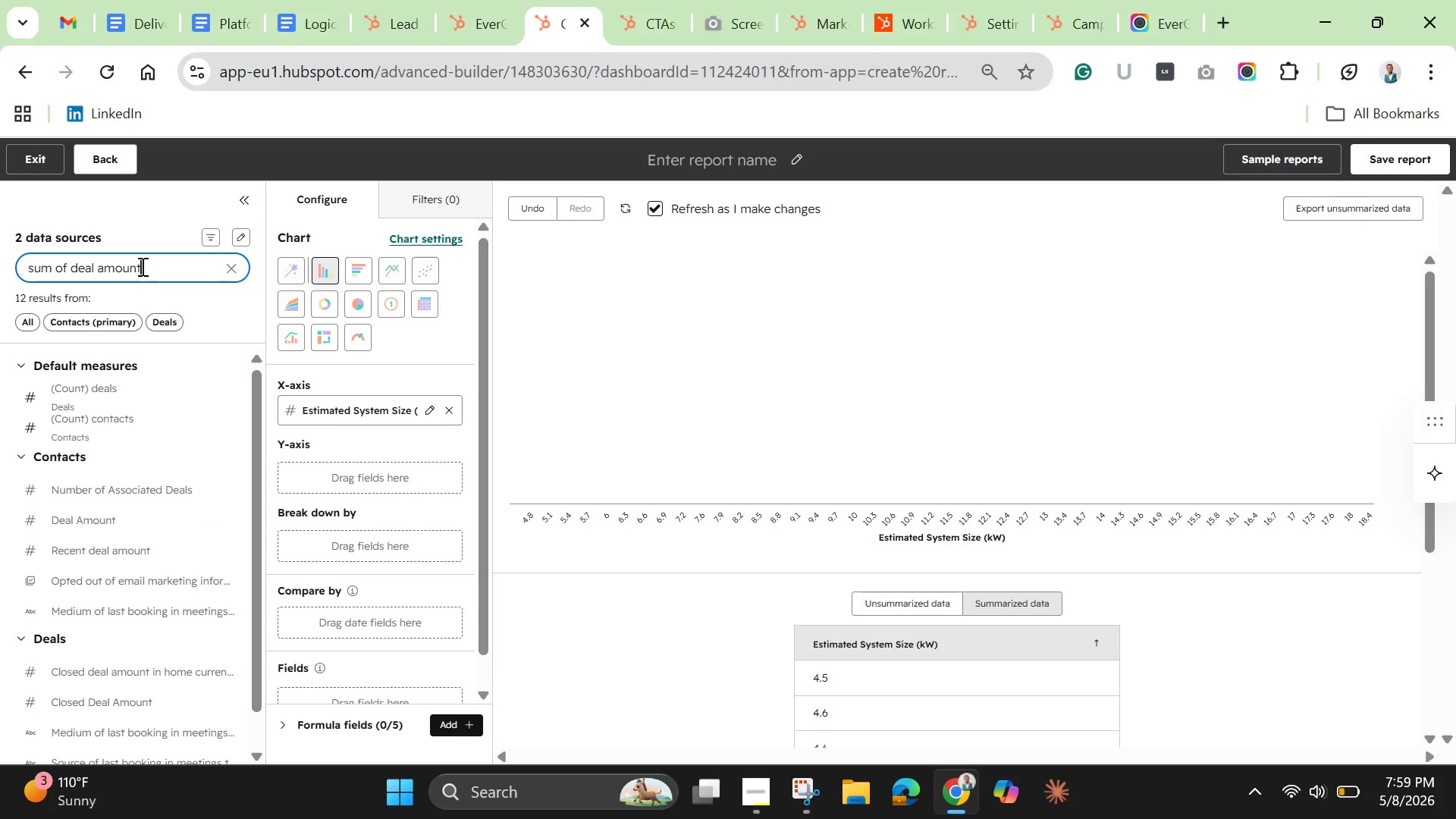 
left_click_drag(start_coordinate=[83, 518], to_coordinate=[306, 461])
 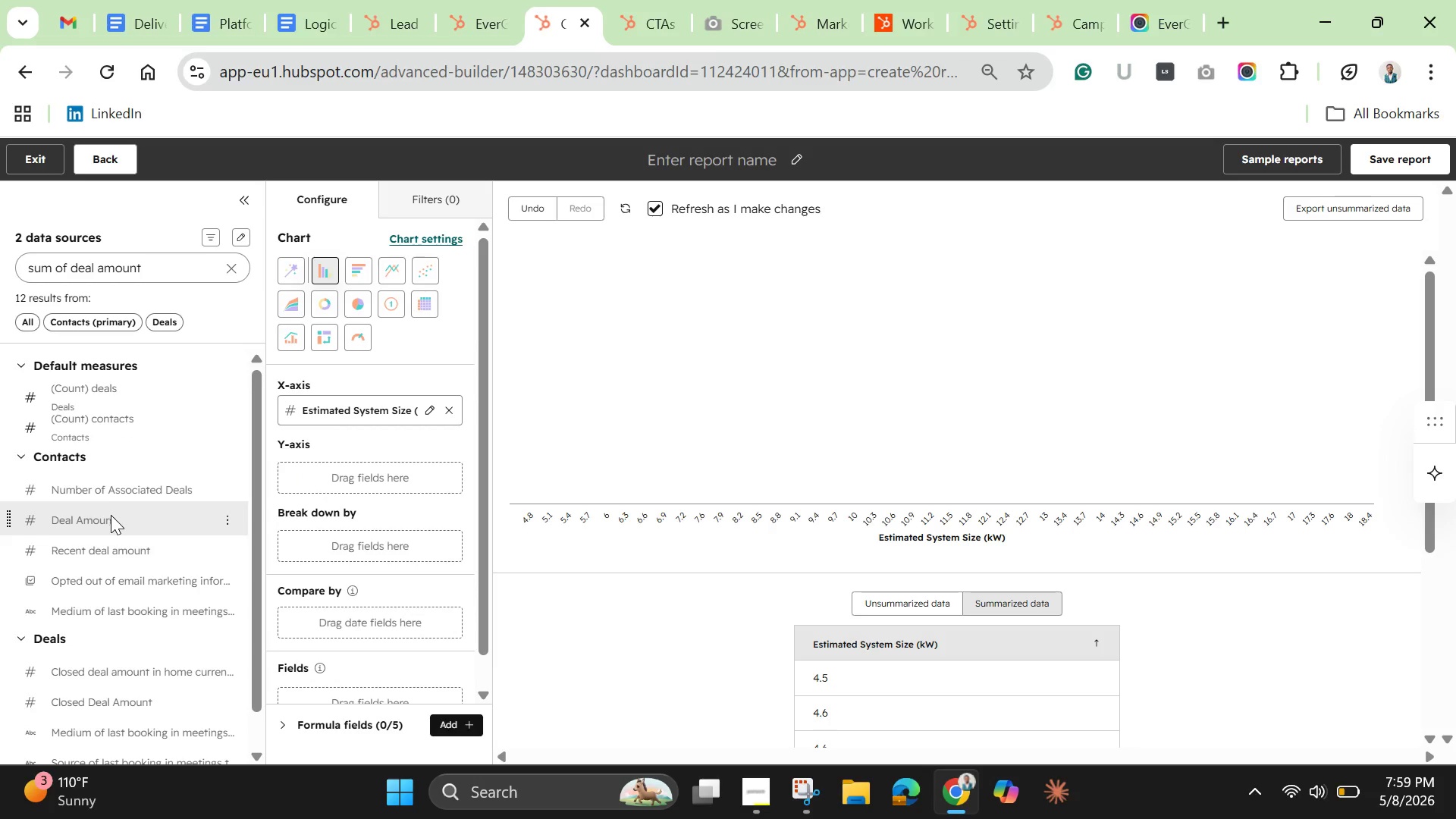 
left_click_drag(start_coordinate=[108, 516], to_coordinate=[278, 464])
 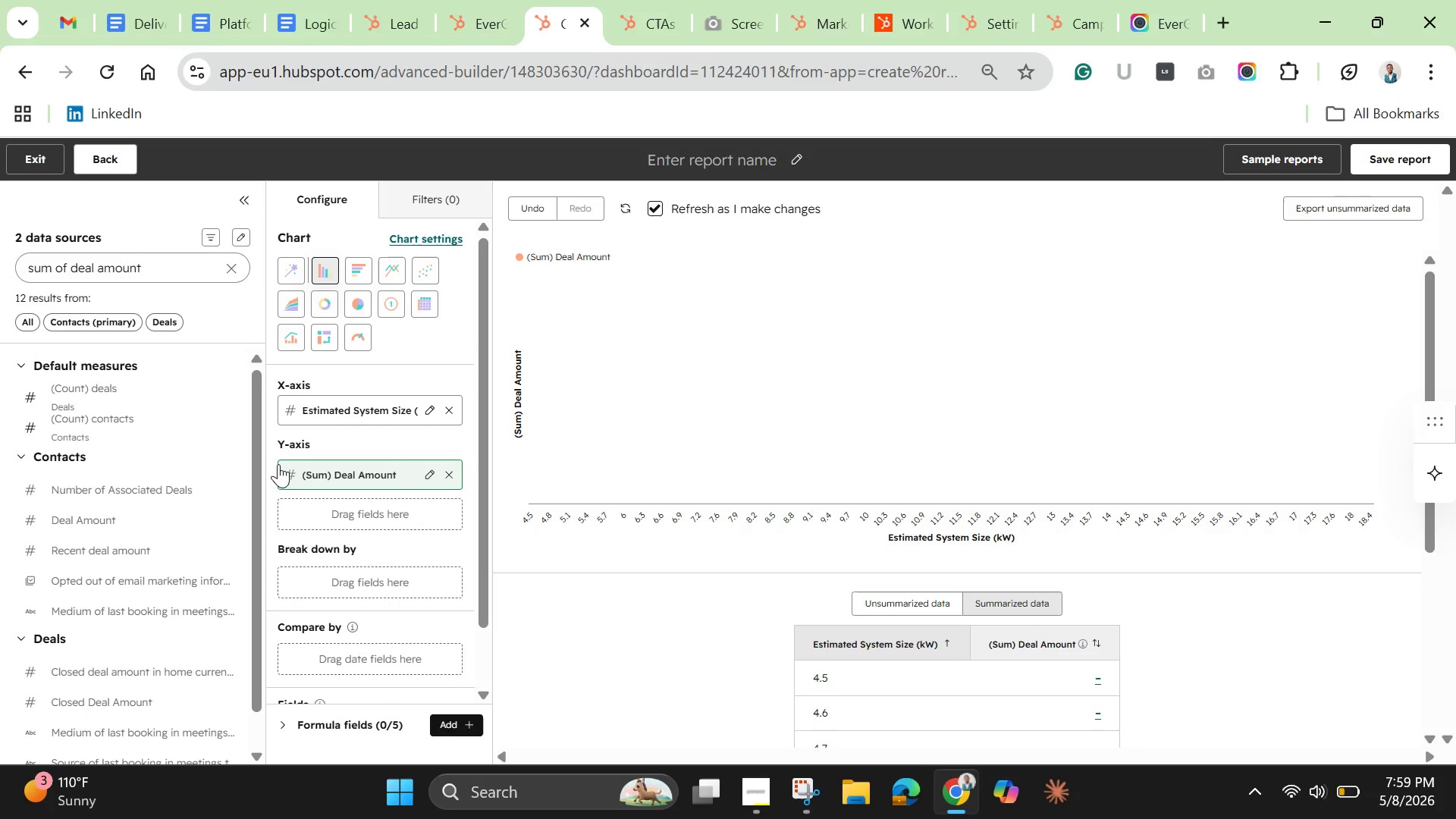 
wait(11.59)
 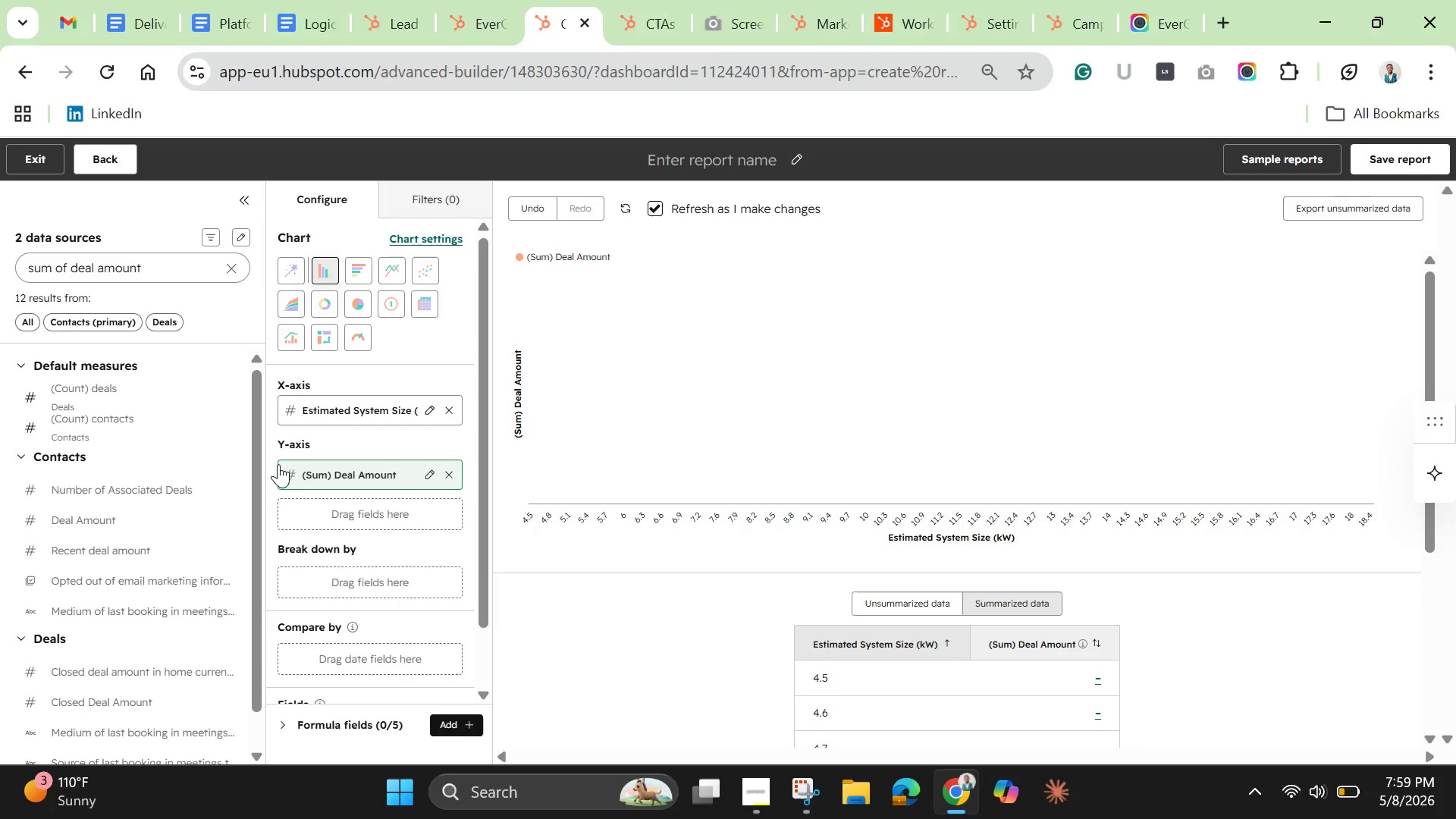 
mouse_move([395, 271])
 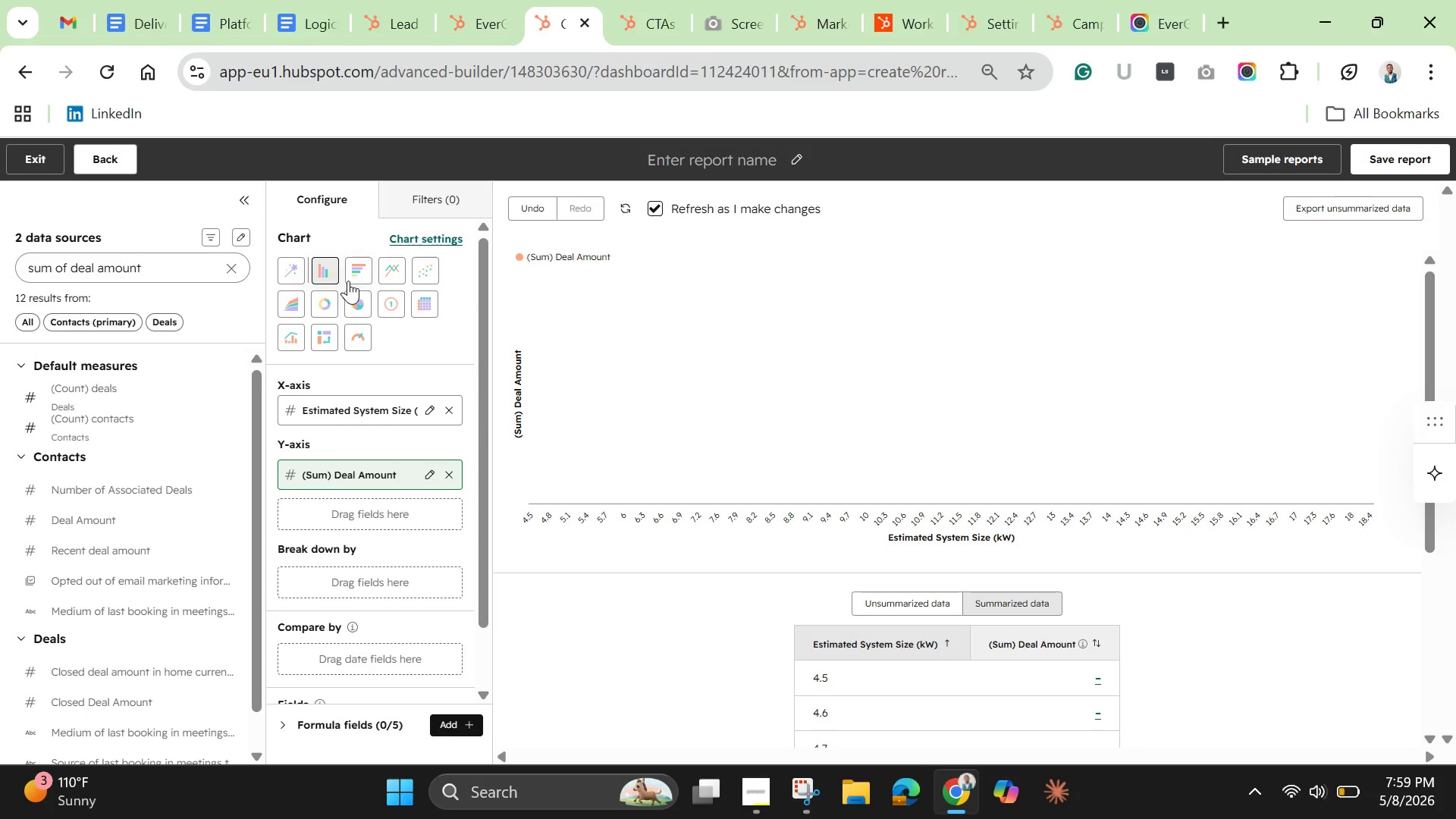 
mouse_move([346, 269])
 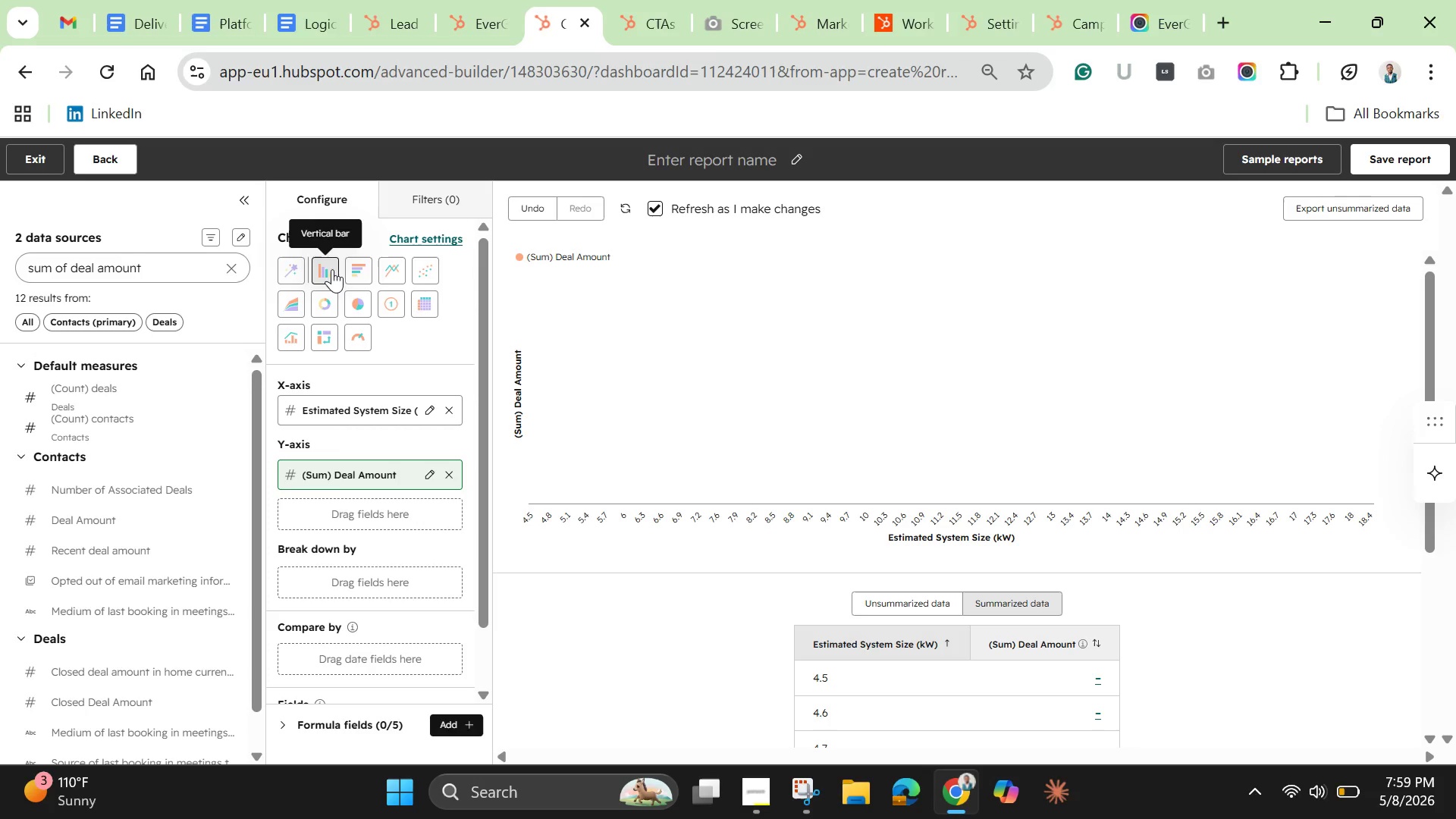 
left_click([332, 269])
 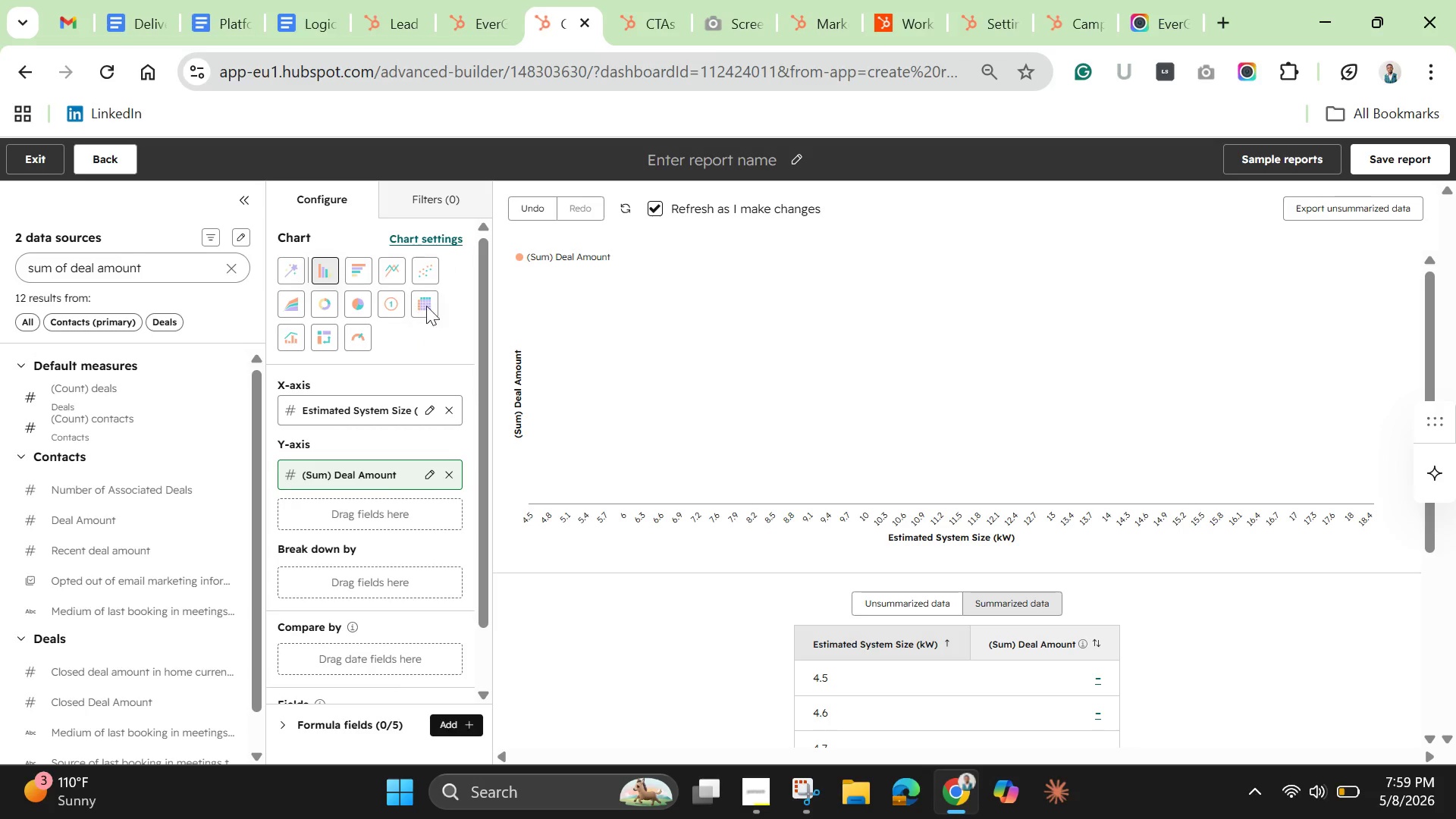 
mouse_move([414, 209])
 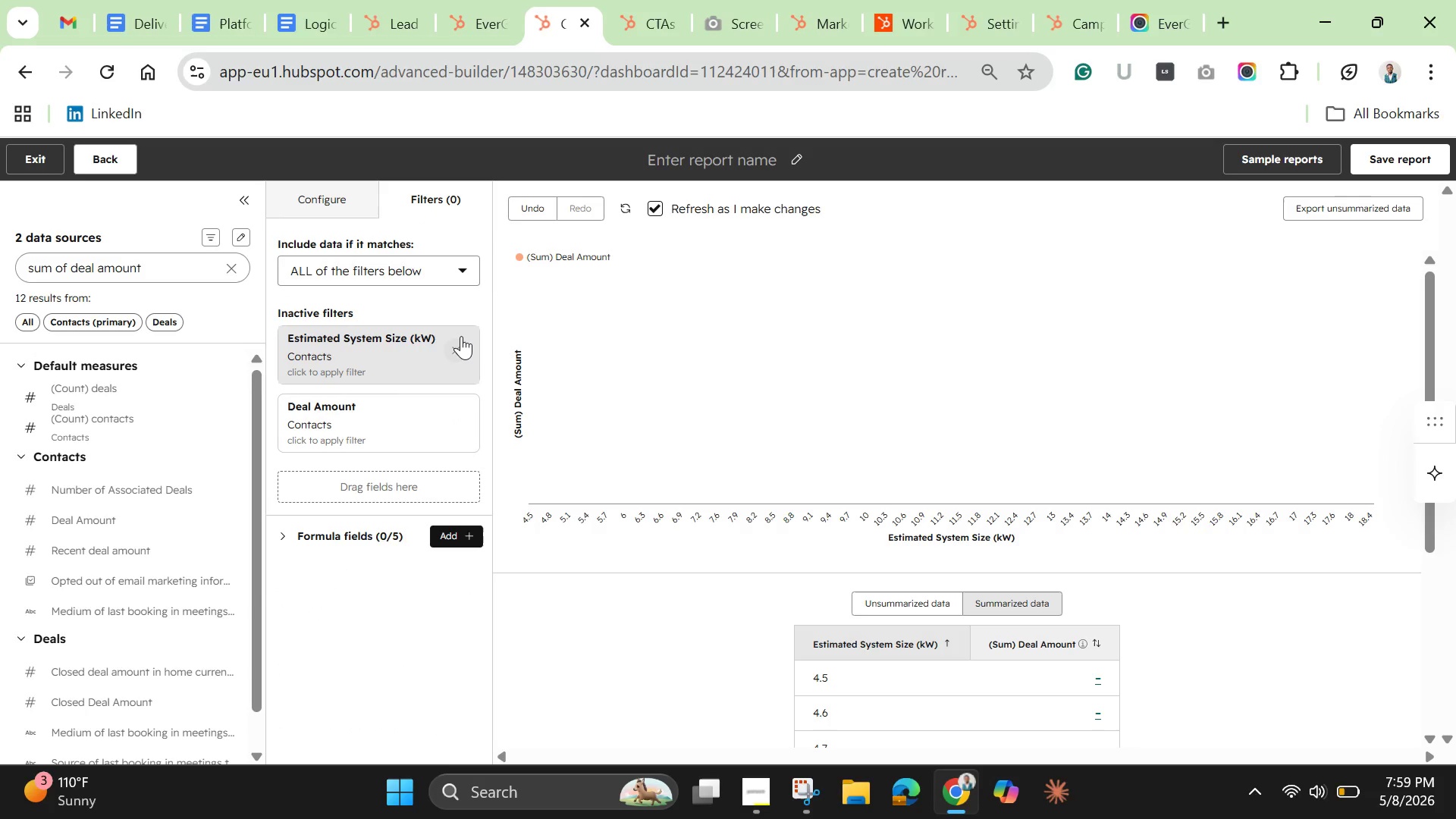 
left_click([461, 343])
 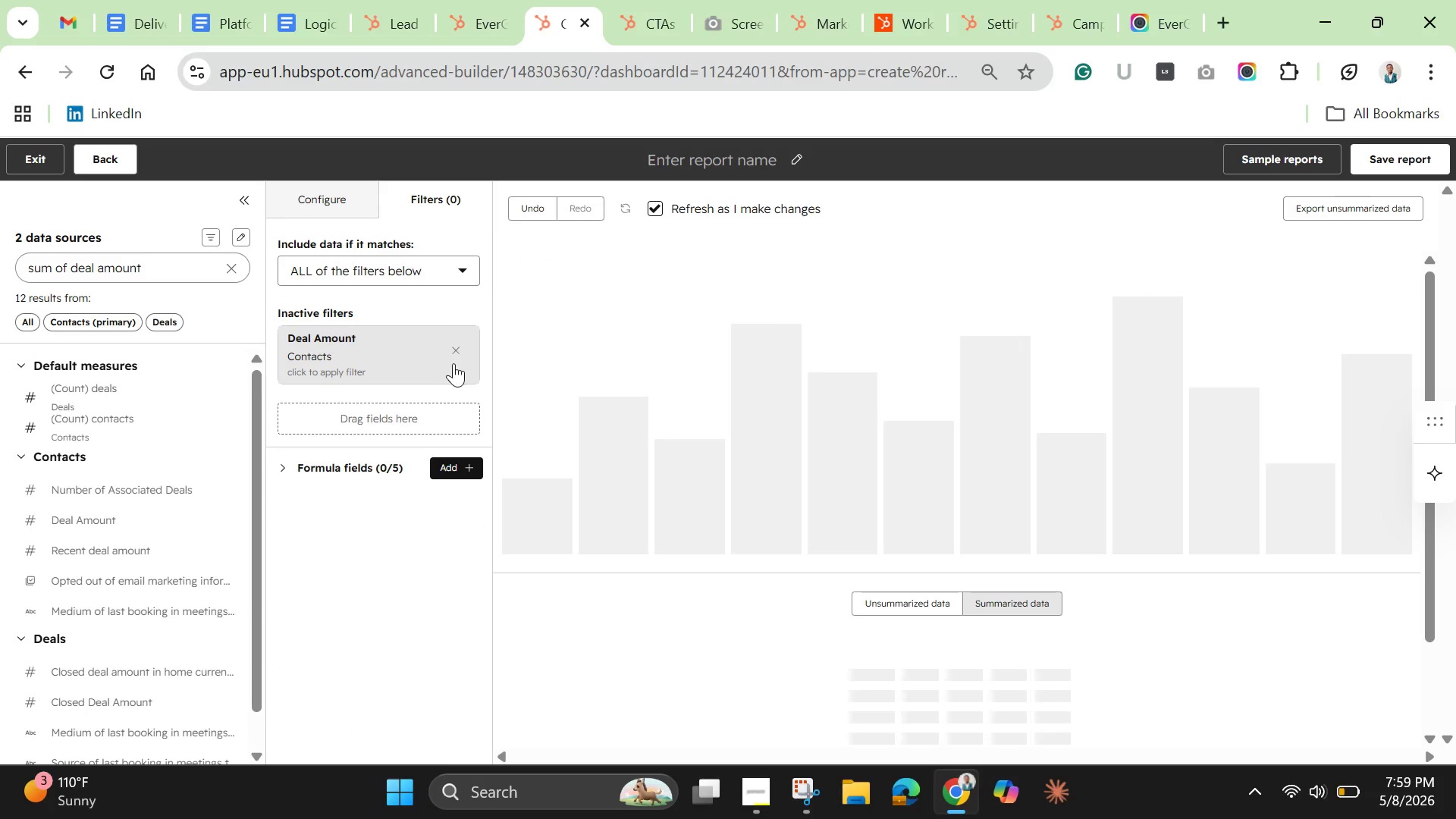 
left_click([393, 367])
 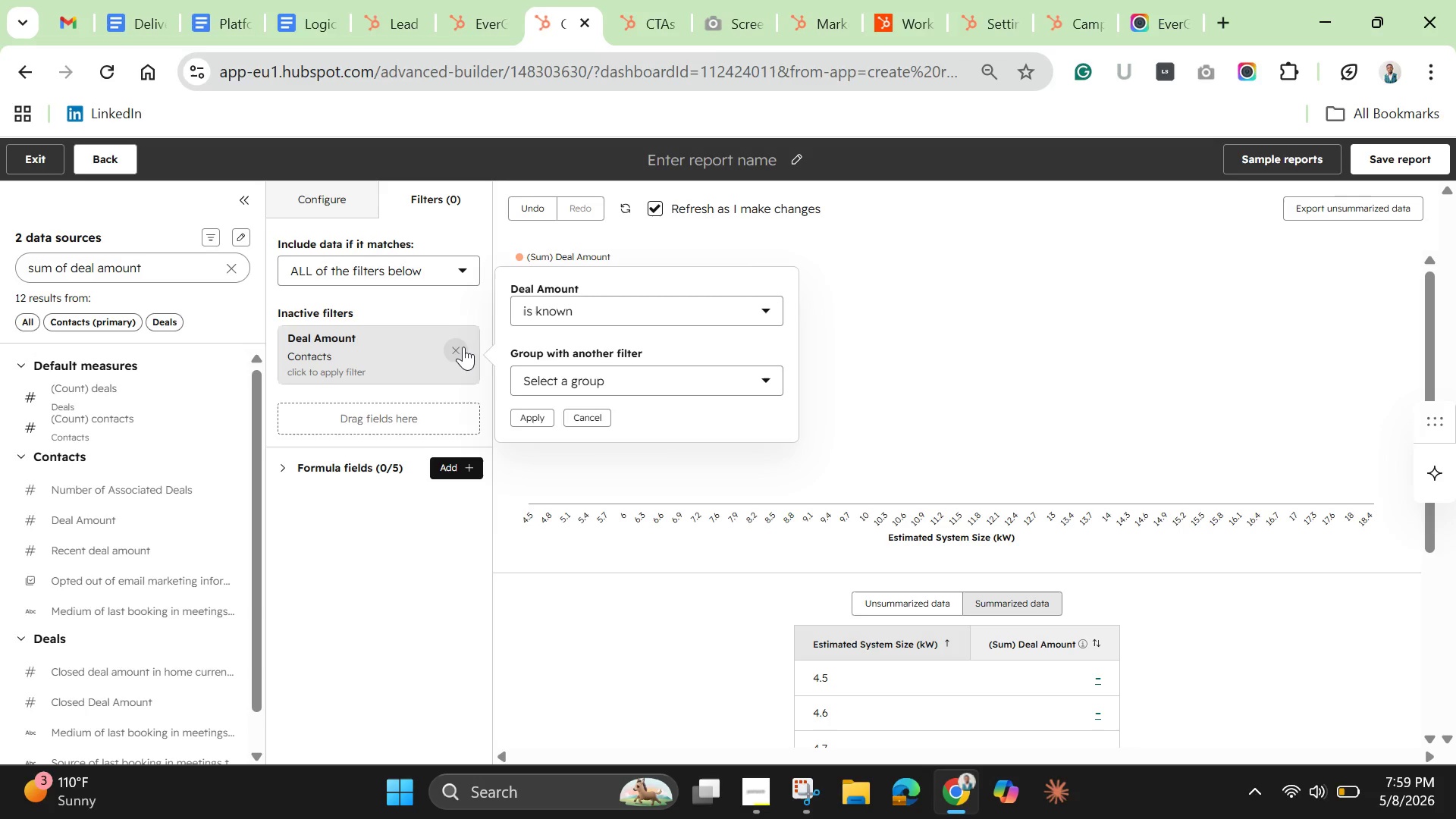 
wait(16.39)
 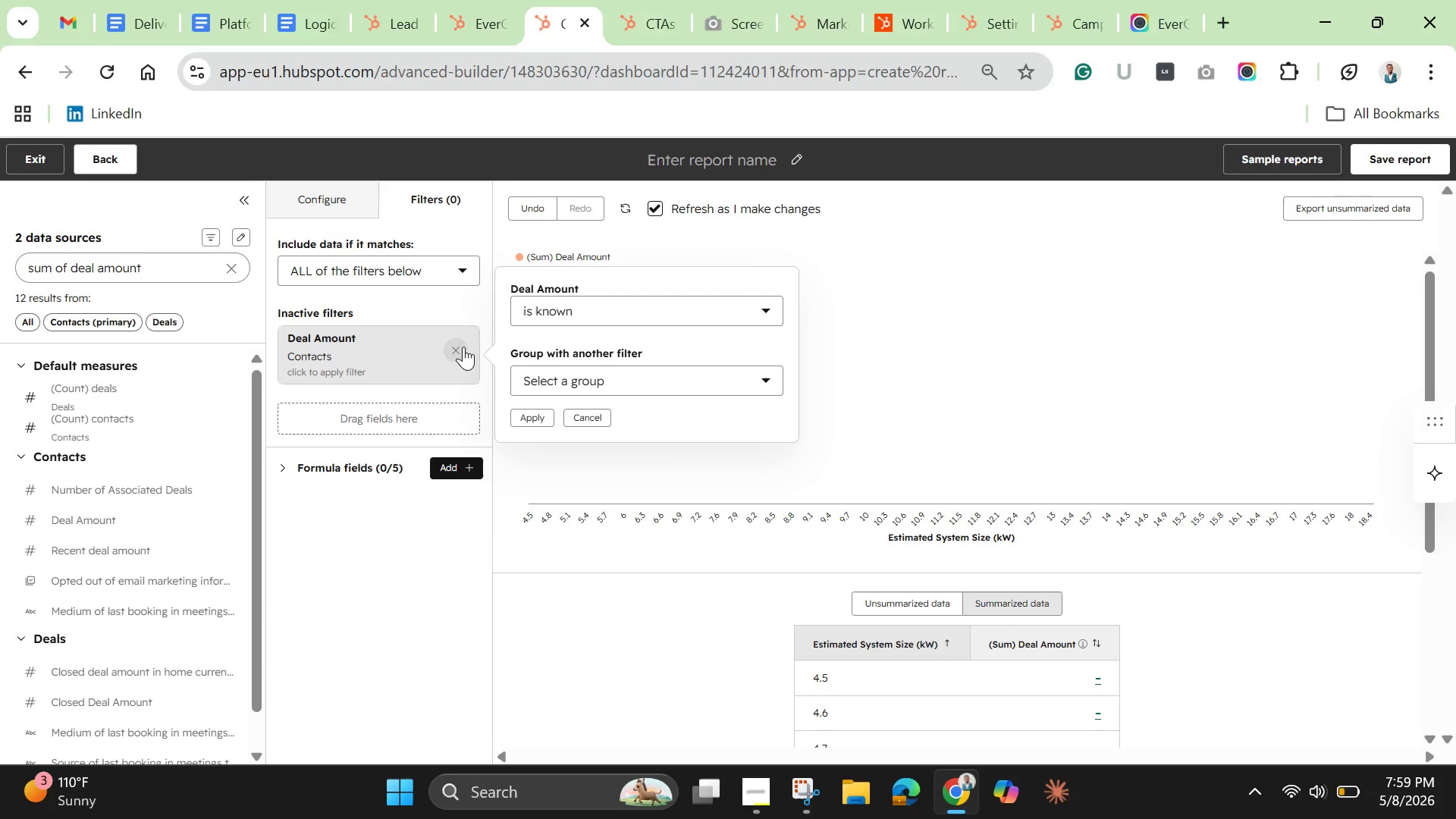 
double_click([153, 262])
 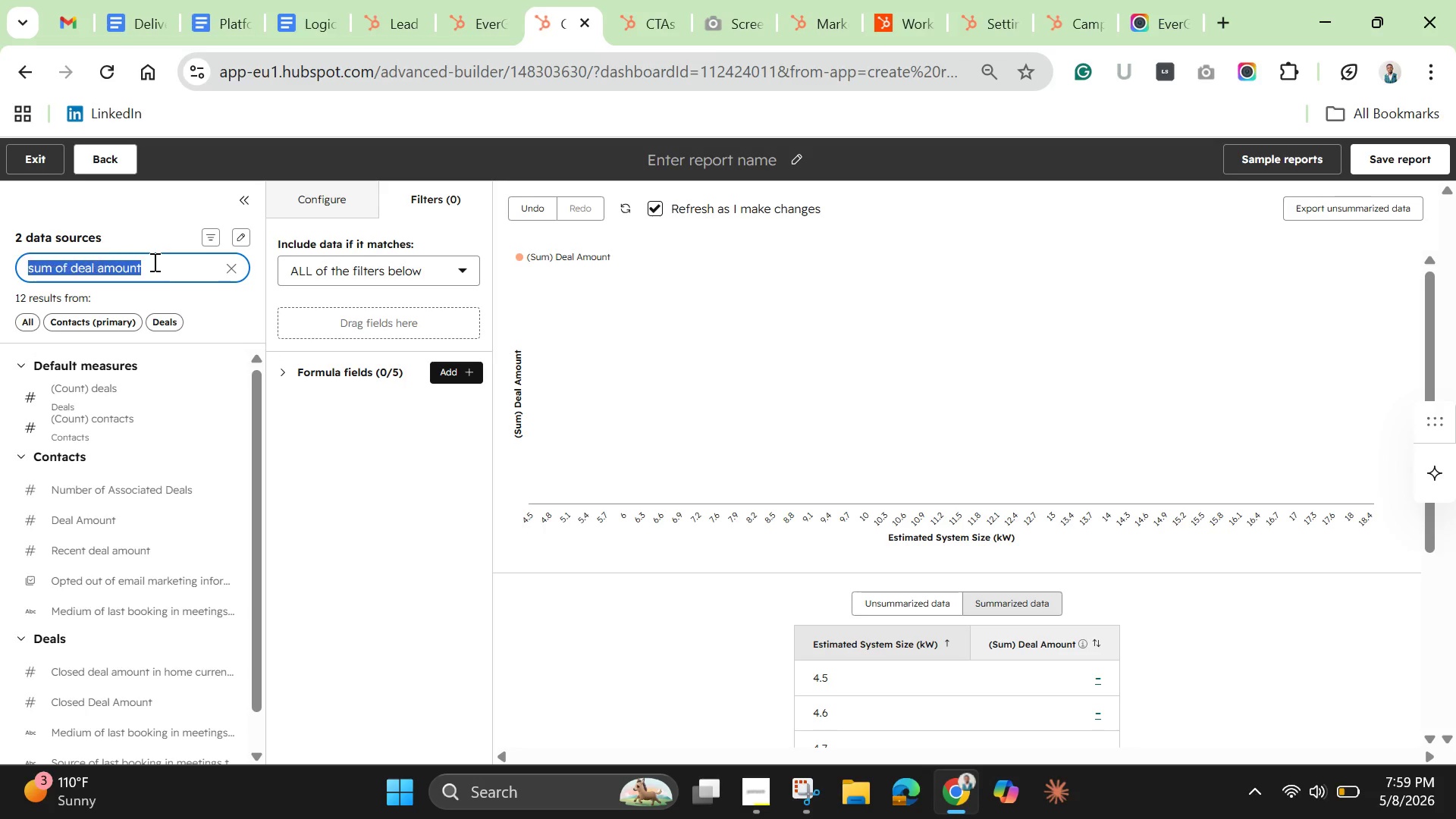 
triple_click([153, 262])
 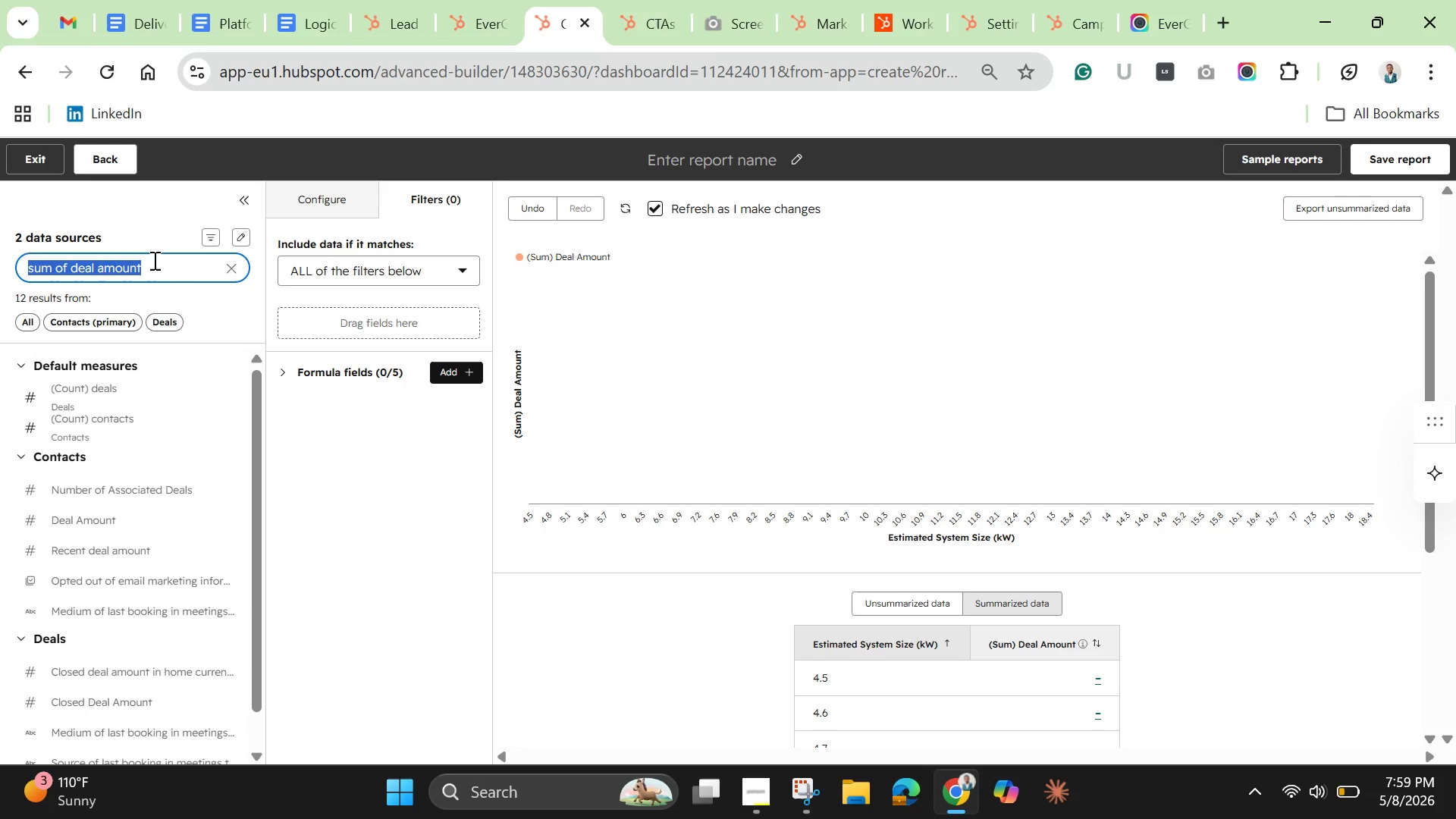 
hold_key(key=Backspace, duration=0.36)
 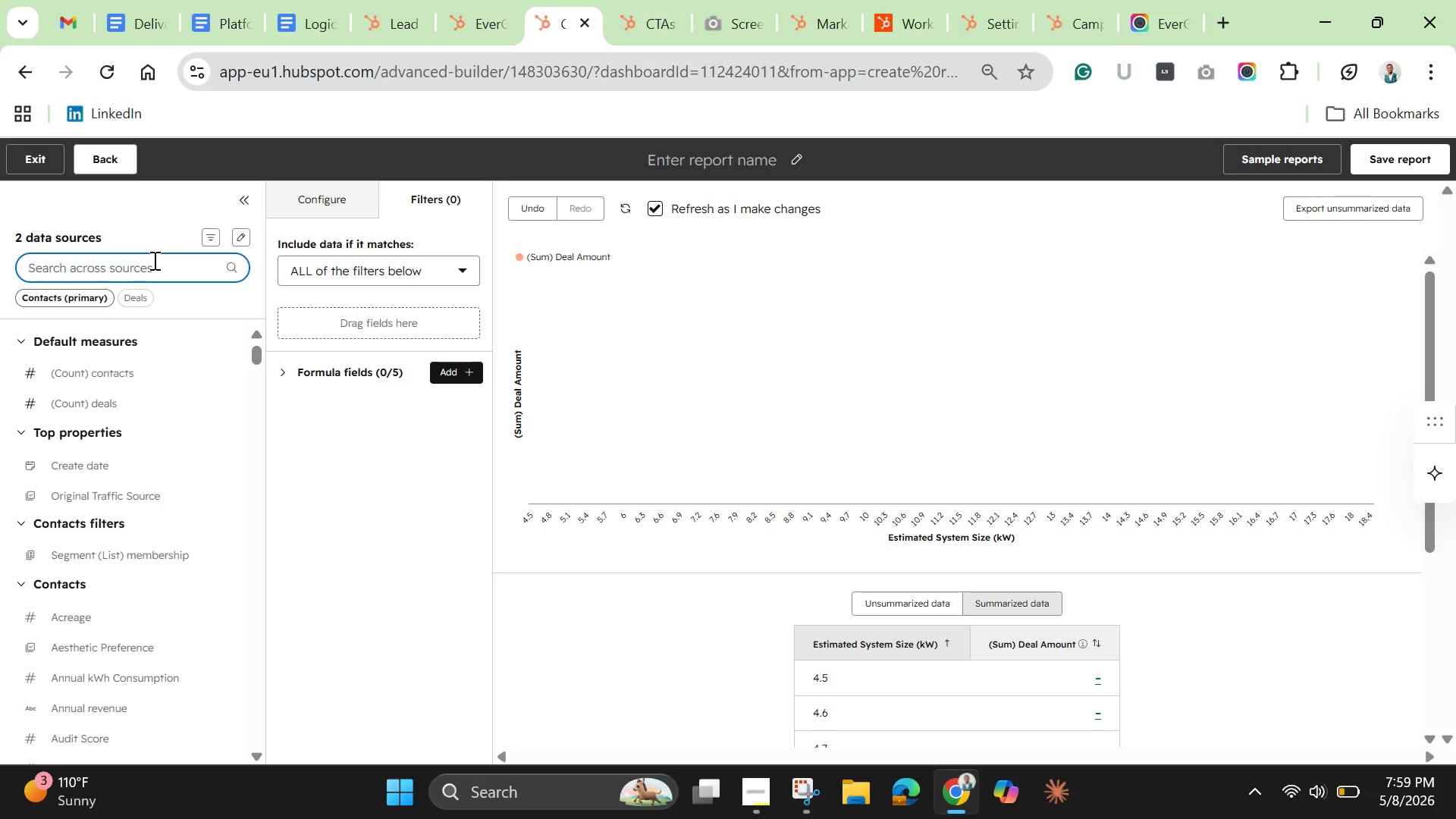 
type(deal stage)
 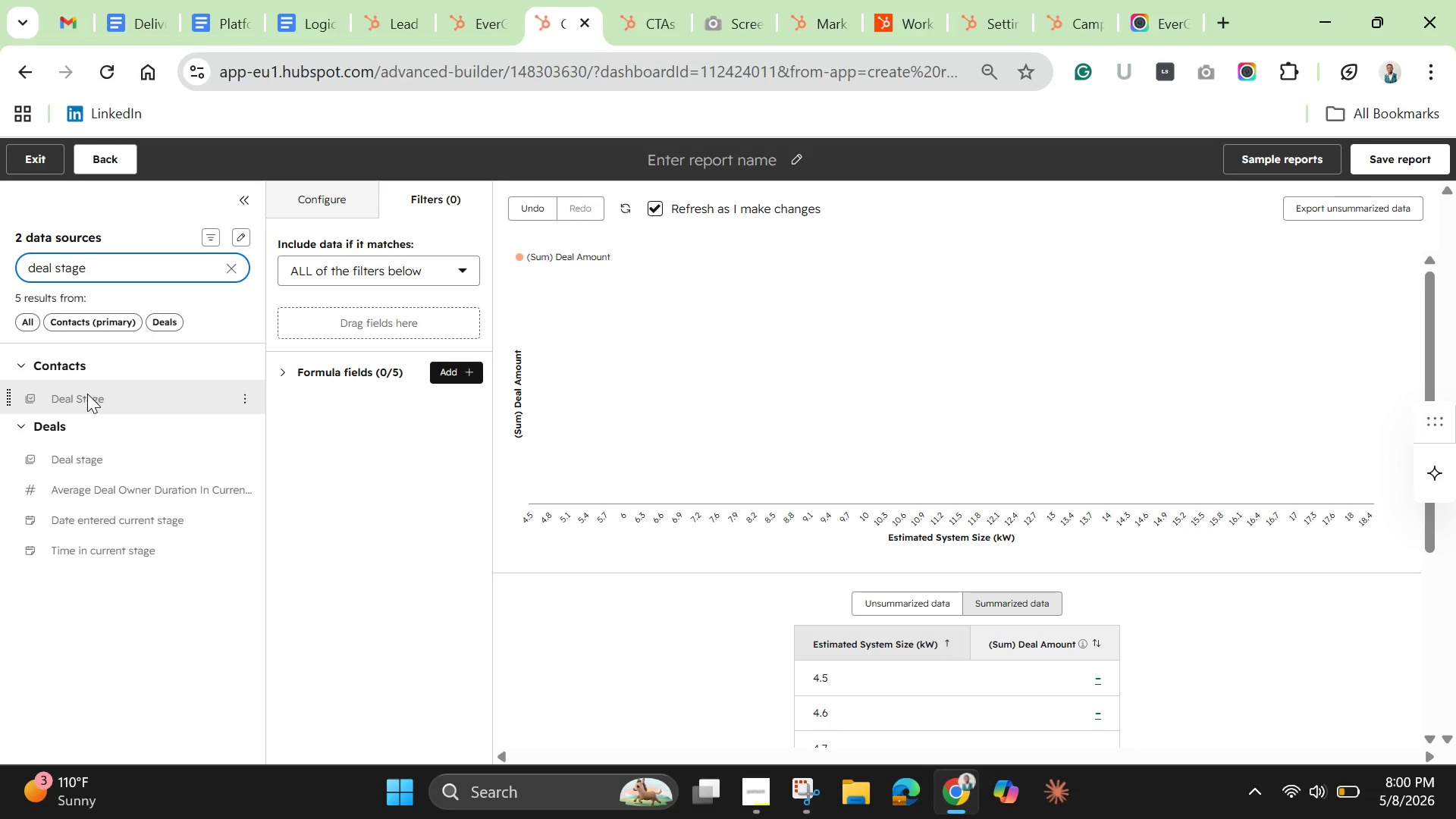 
wait(5.28)
 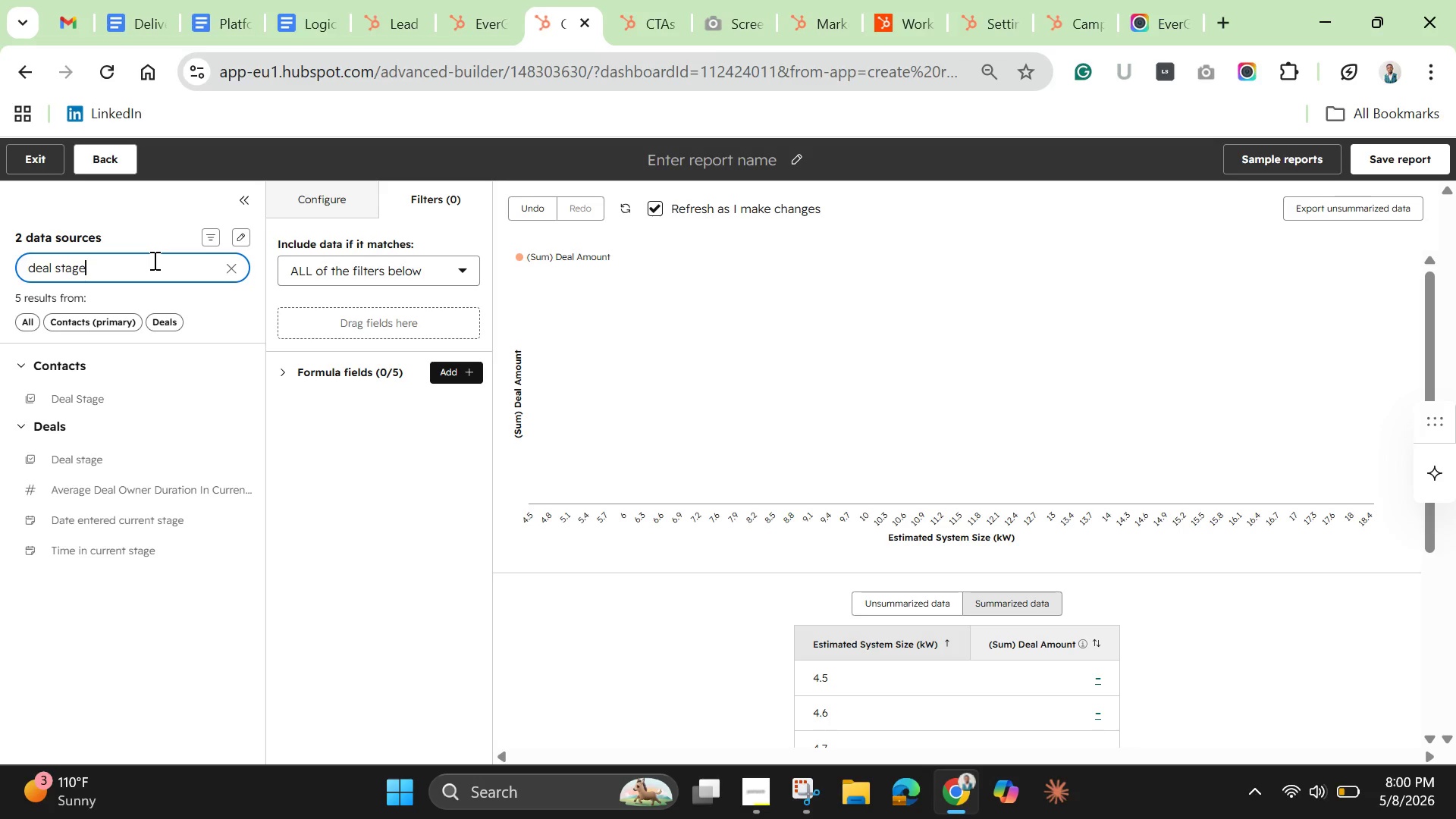 
left_click_drag(start_coordinate=[91, 395], to_coordinate=[297, 311])
 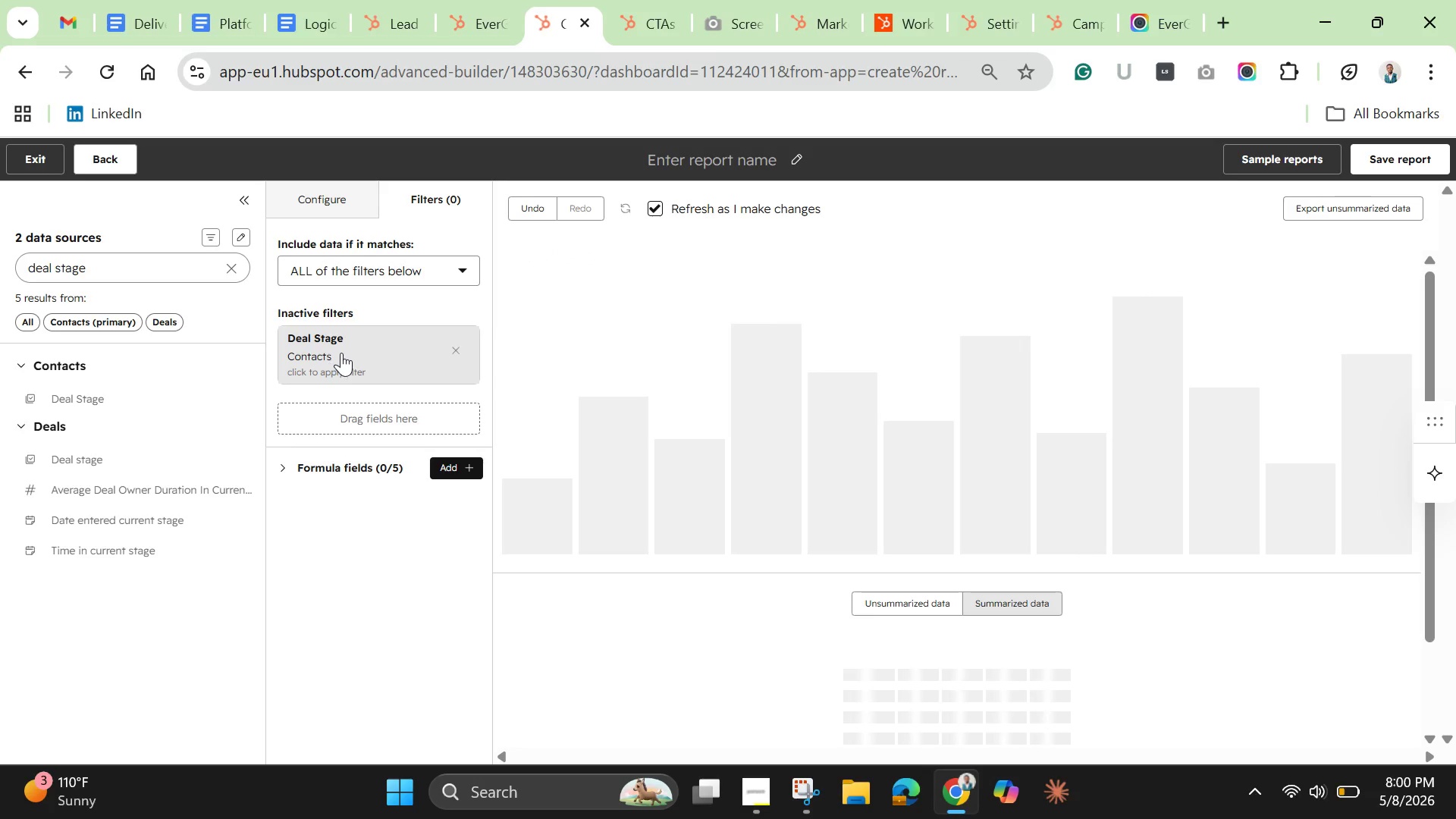 
left_click([343, 354])
 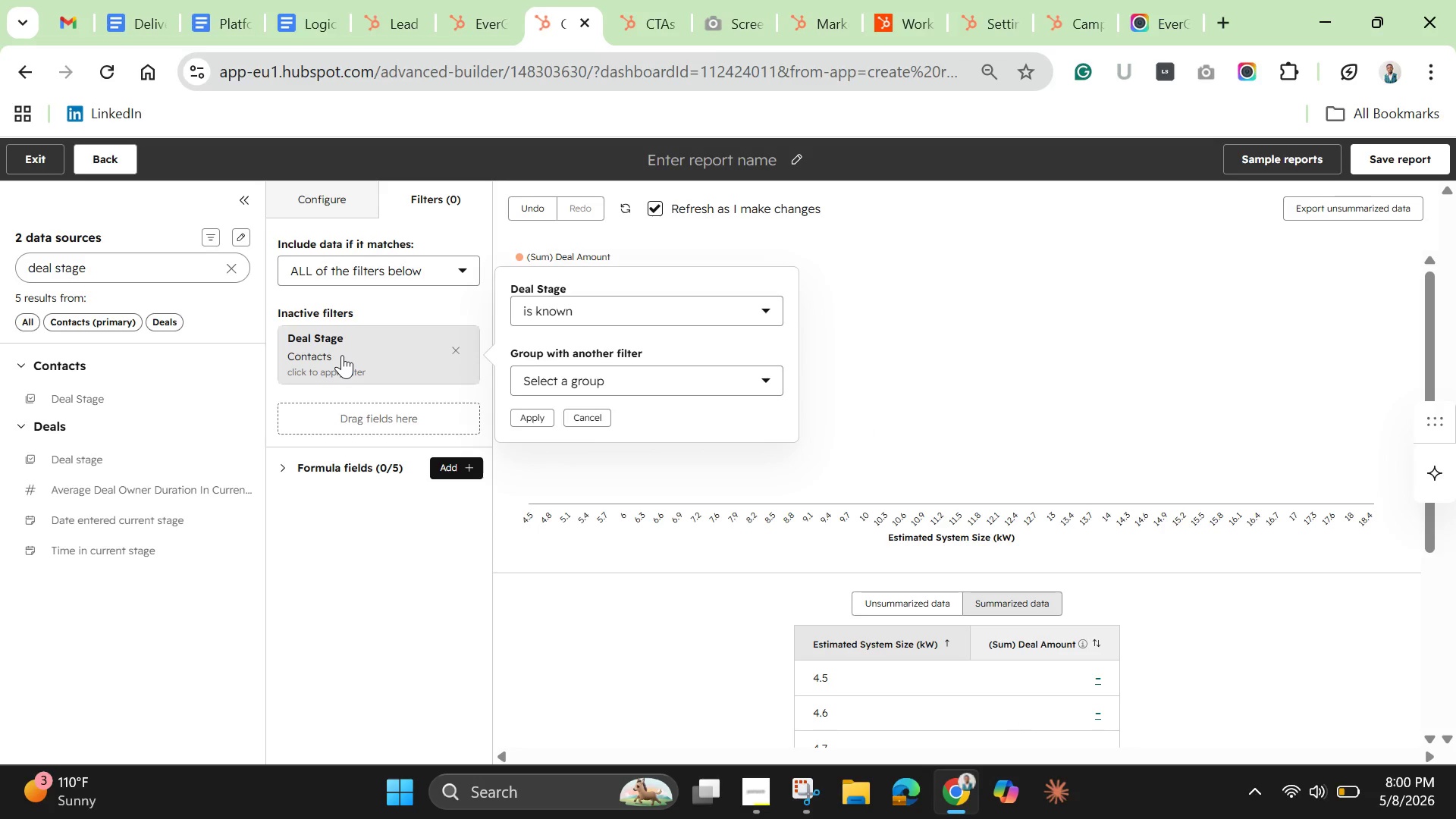 
mouse_move([635, 338])
 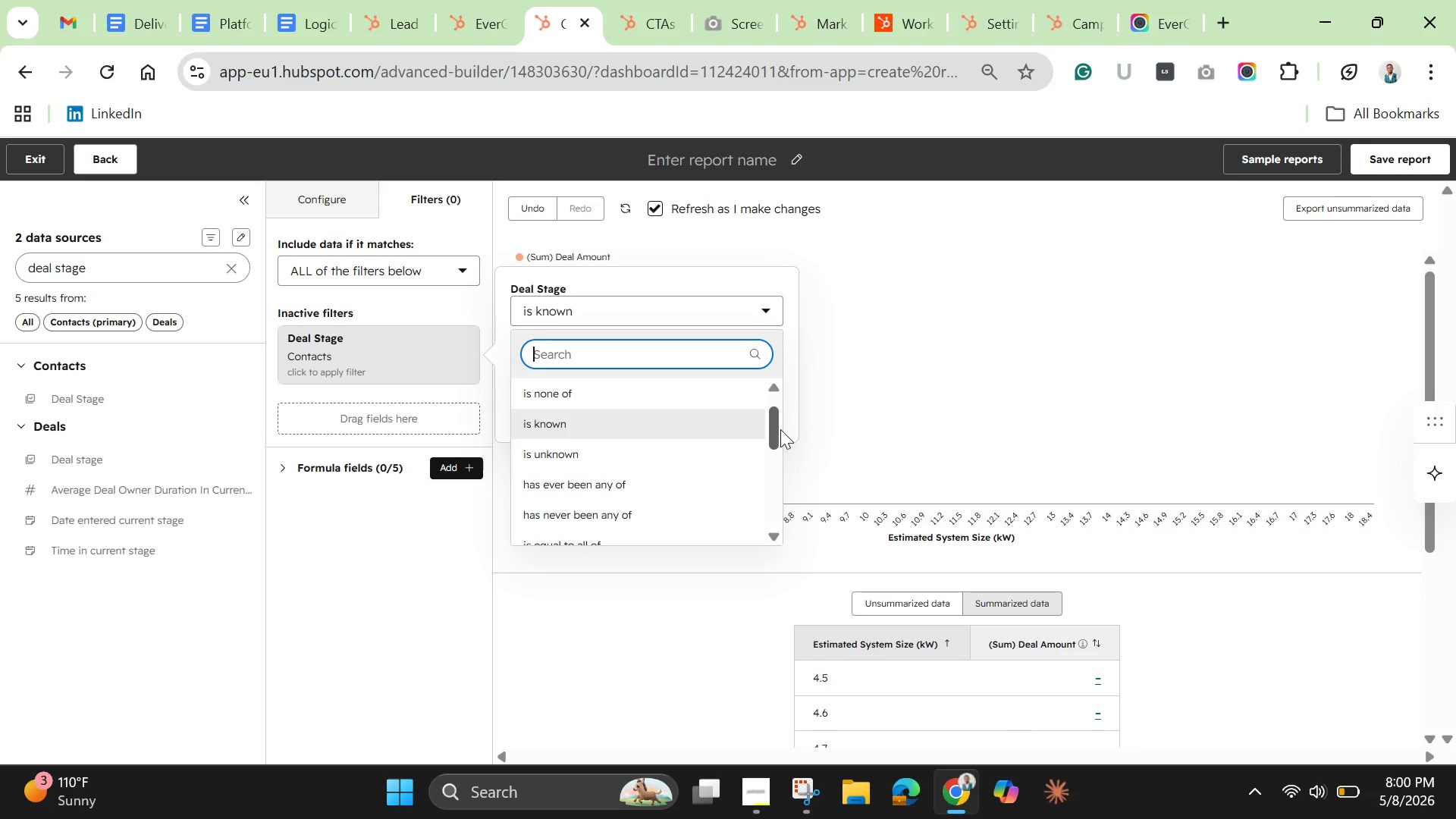 
left_click_drag(start_coordinate=[780, 429], to_coordinate=[784, 392])
 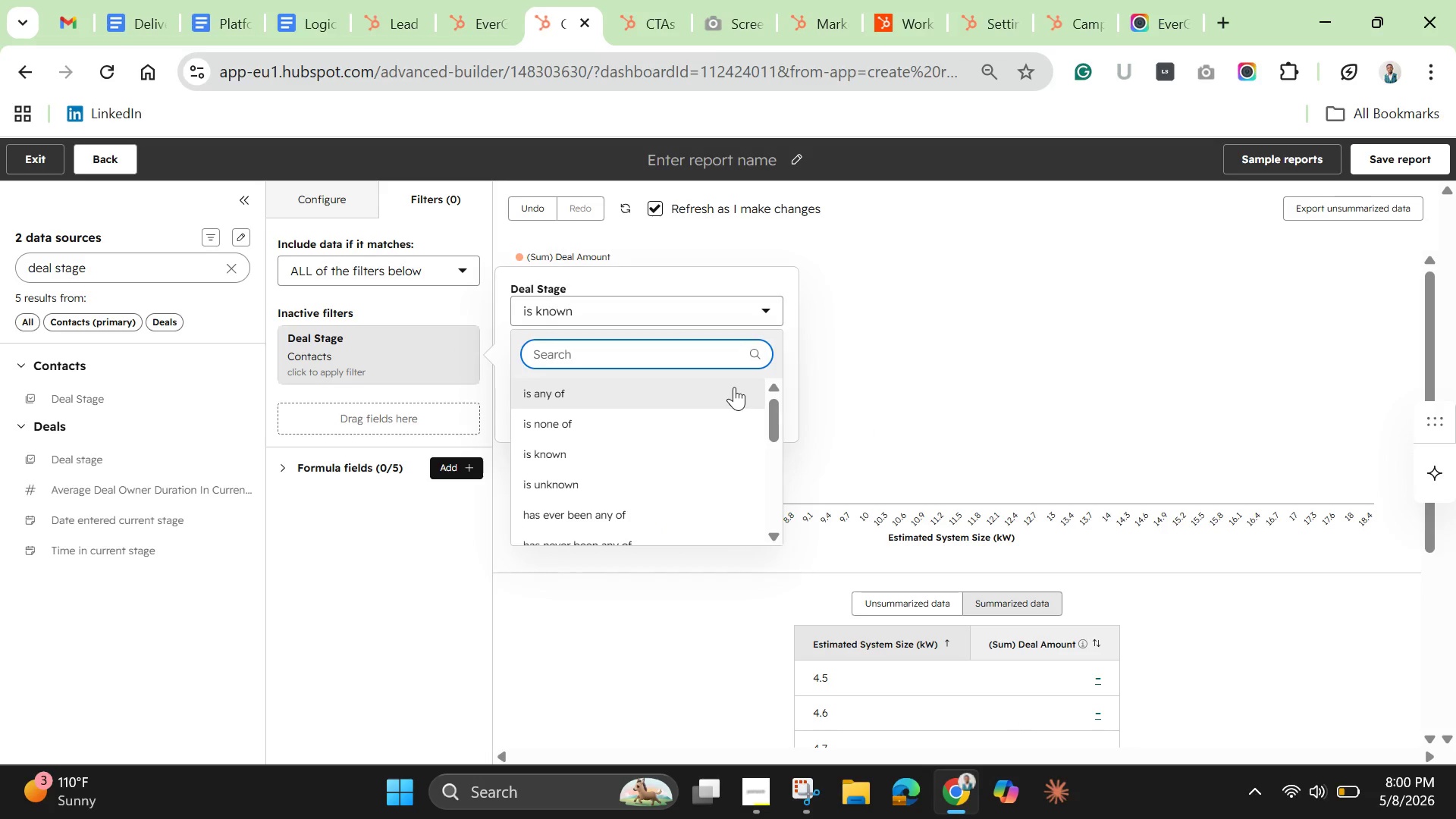 
left_click([734, 387])
 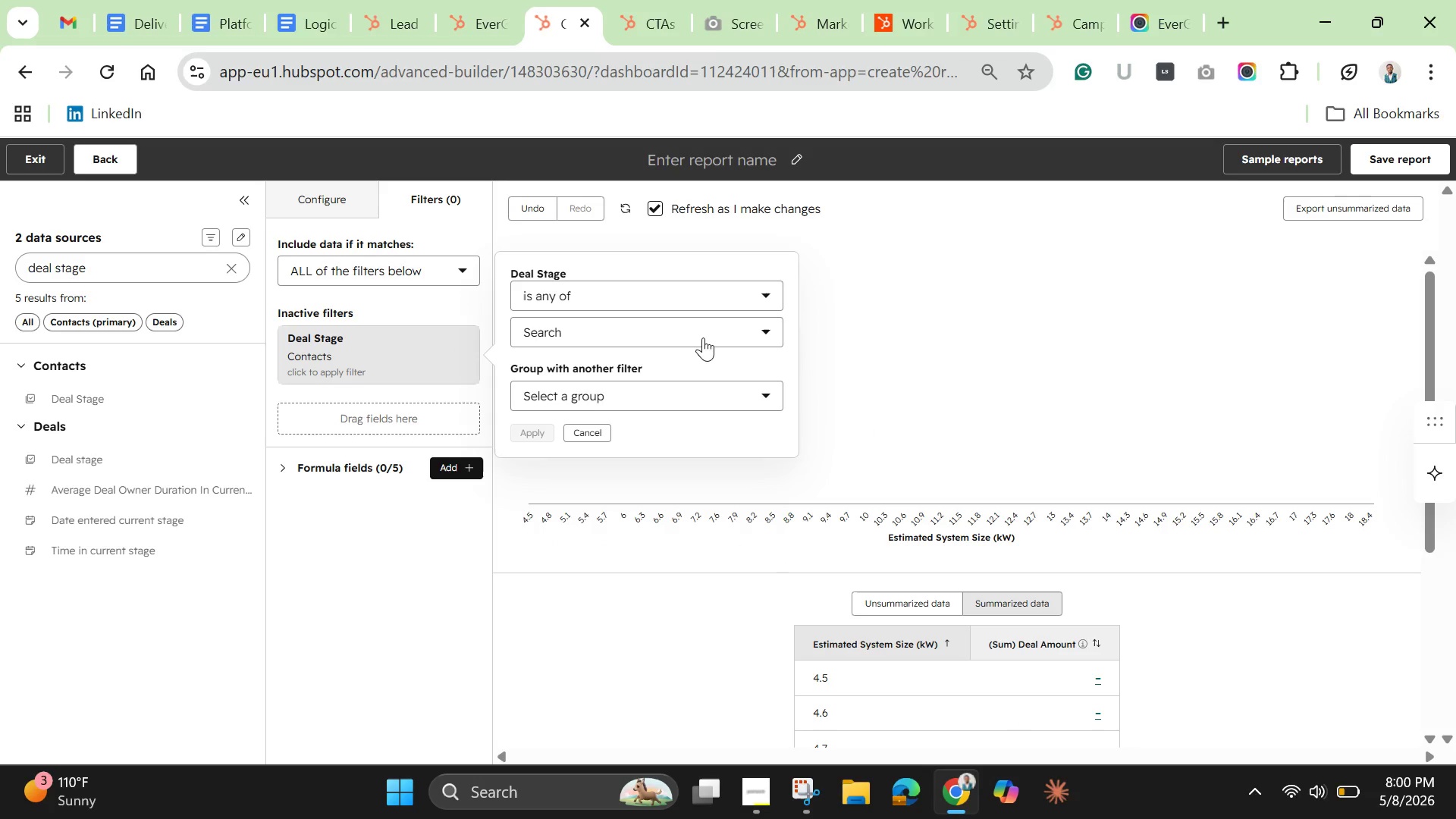 
left_click([701, 332])
 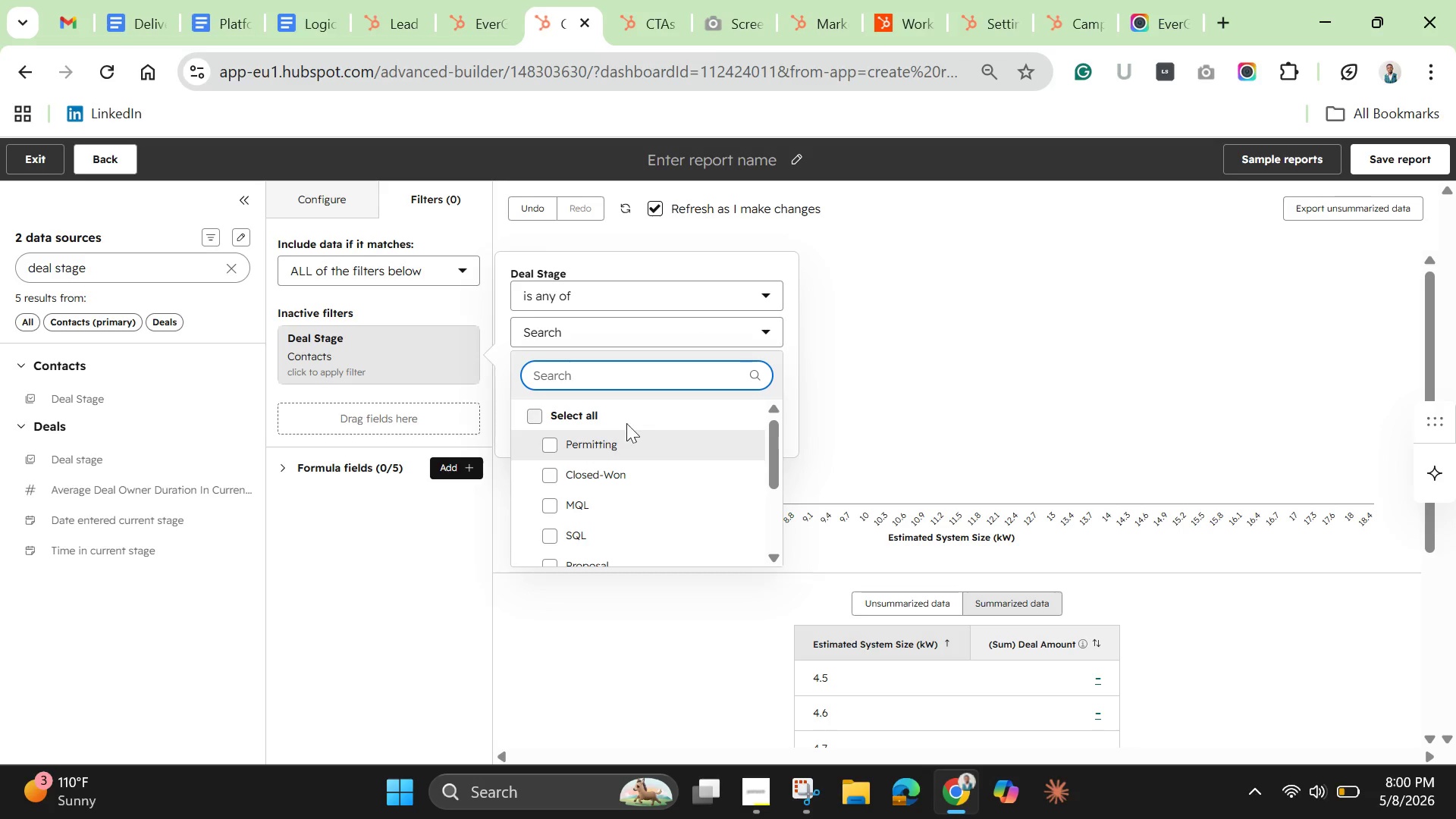 
left_click([549, 479])
 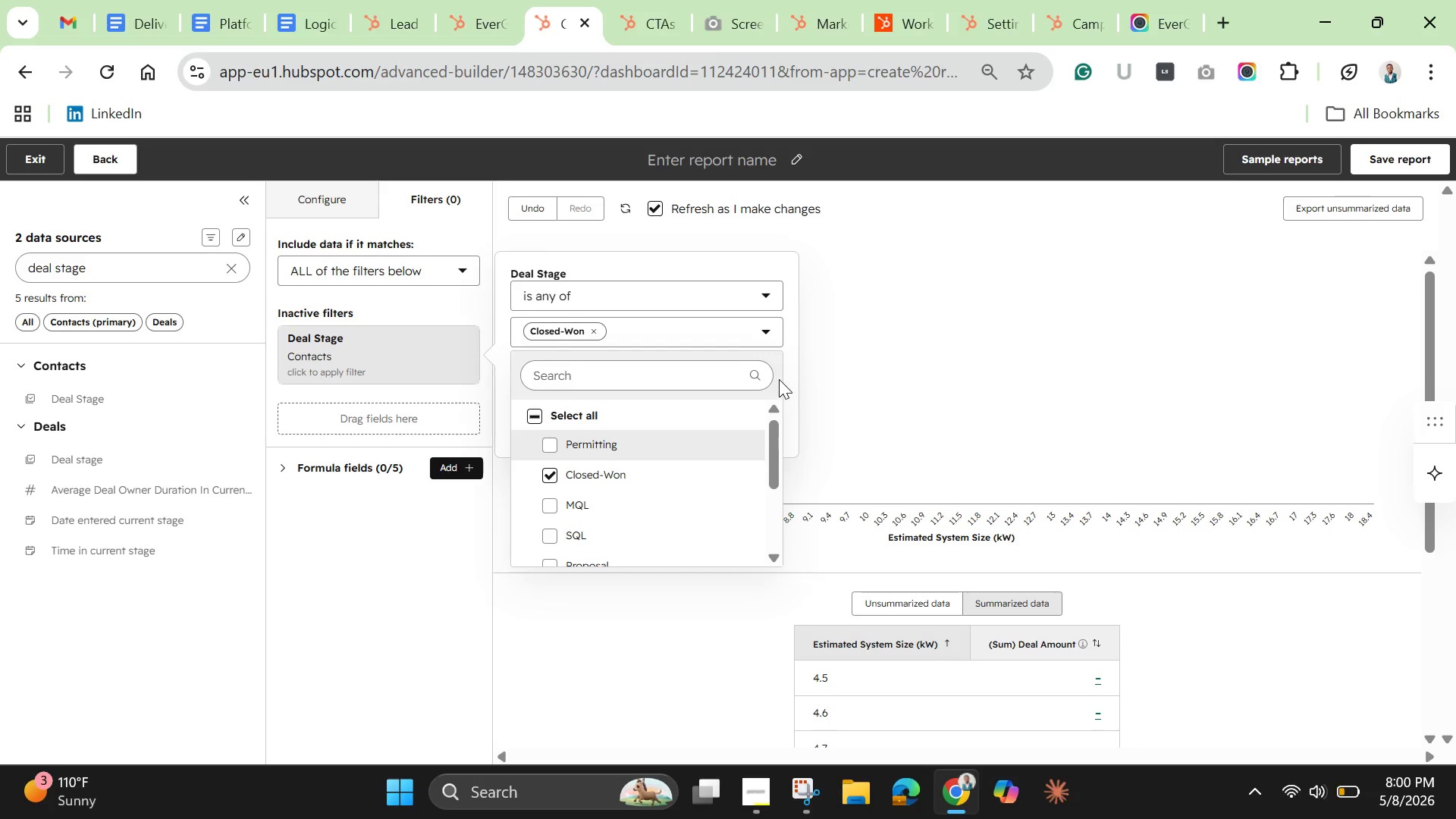 
left_click([789, 375])
 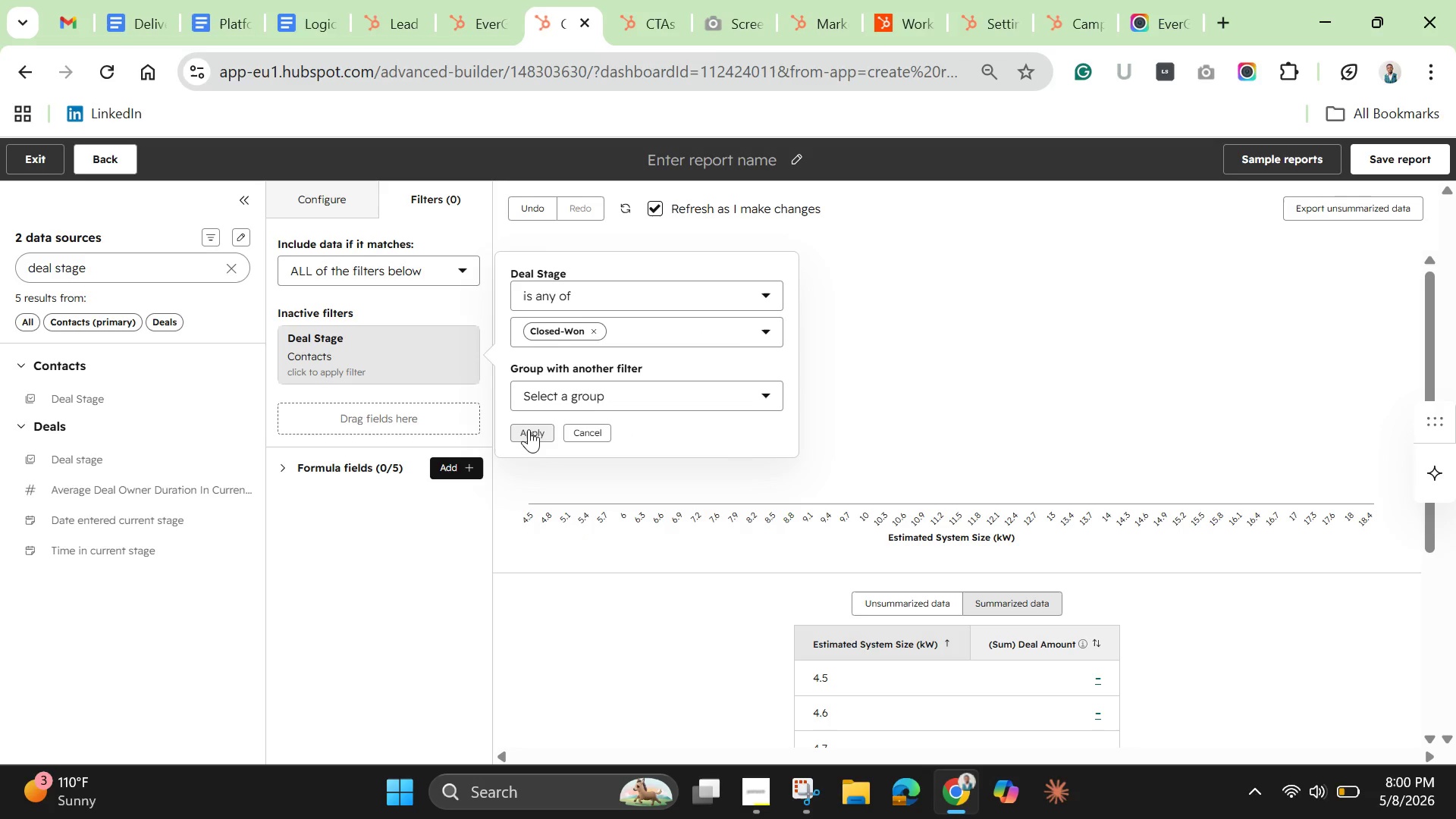 
left_click([529, 429])
 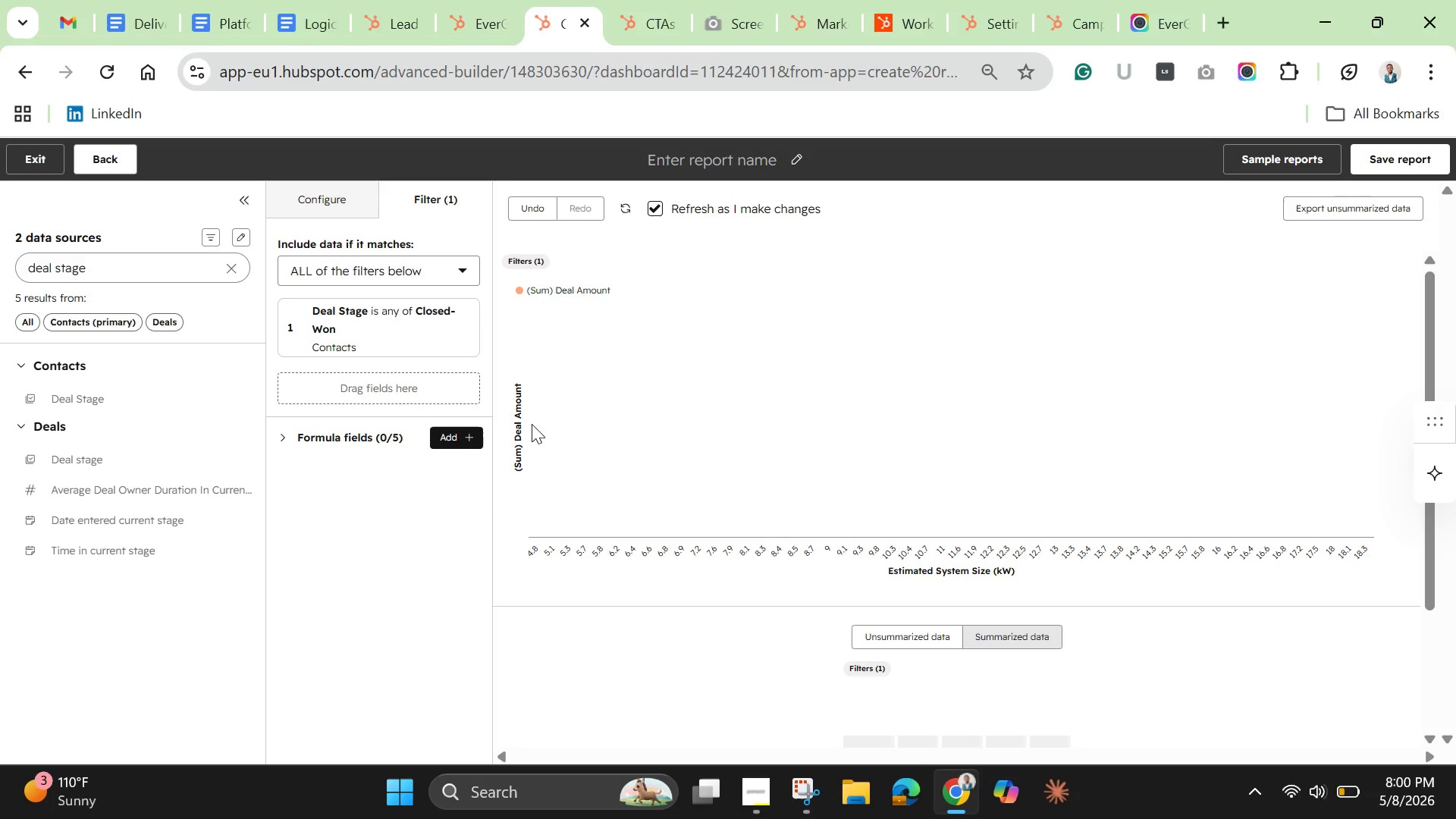 
wait(6.78)
 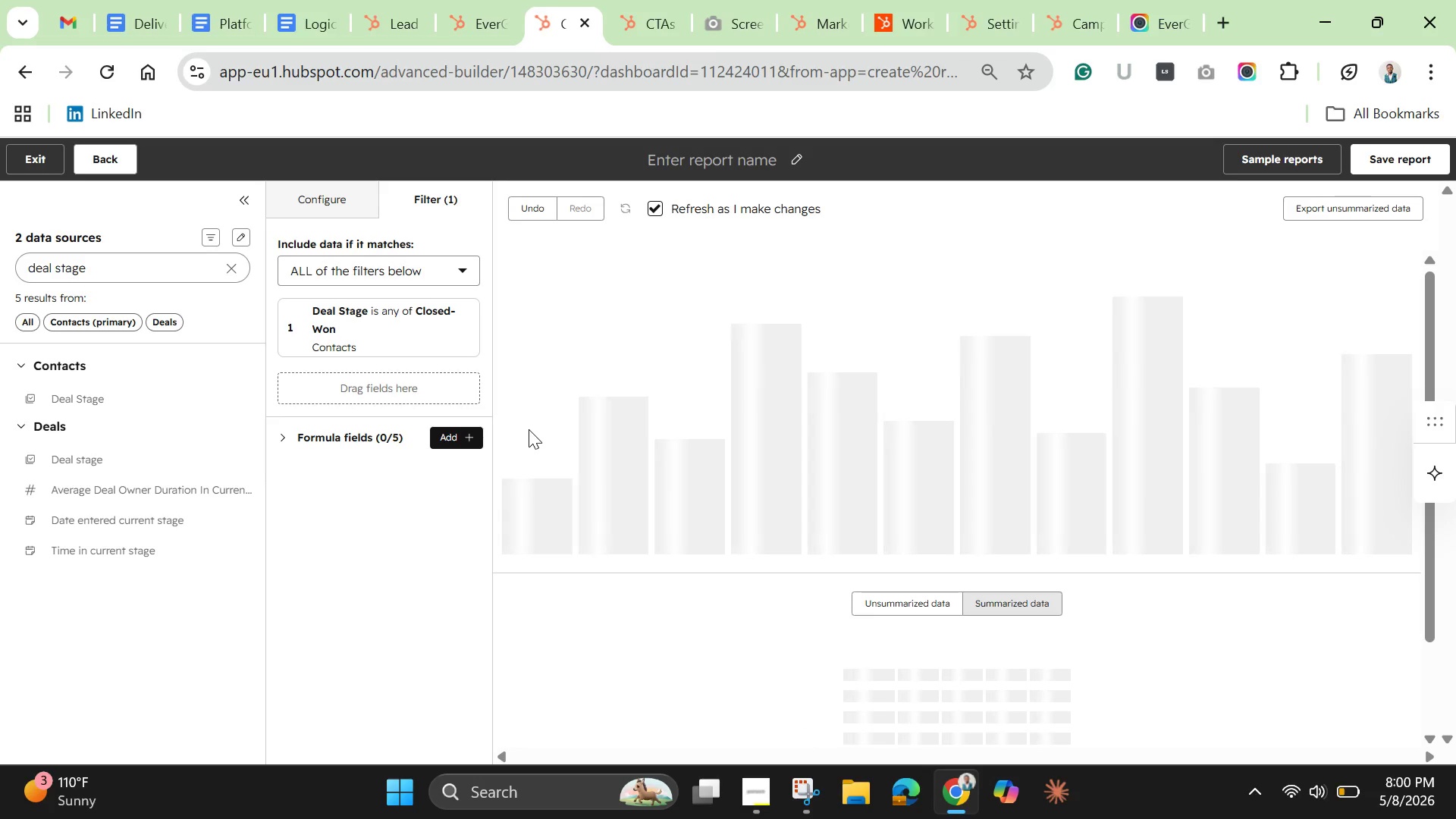 
scroll: coordinate [774, 518], scroll_direction: down, amount: 12.0
 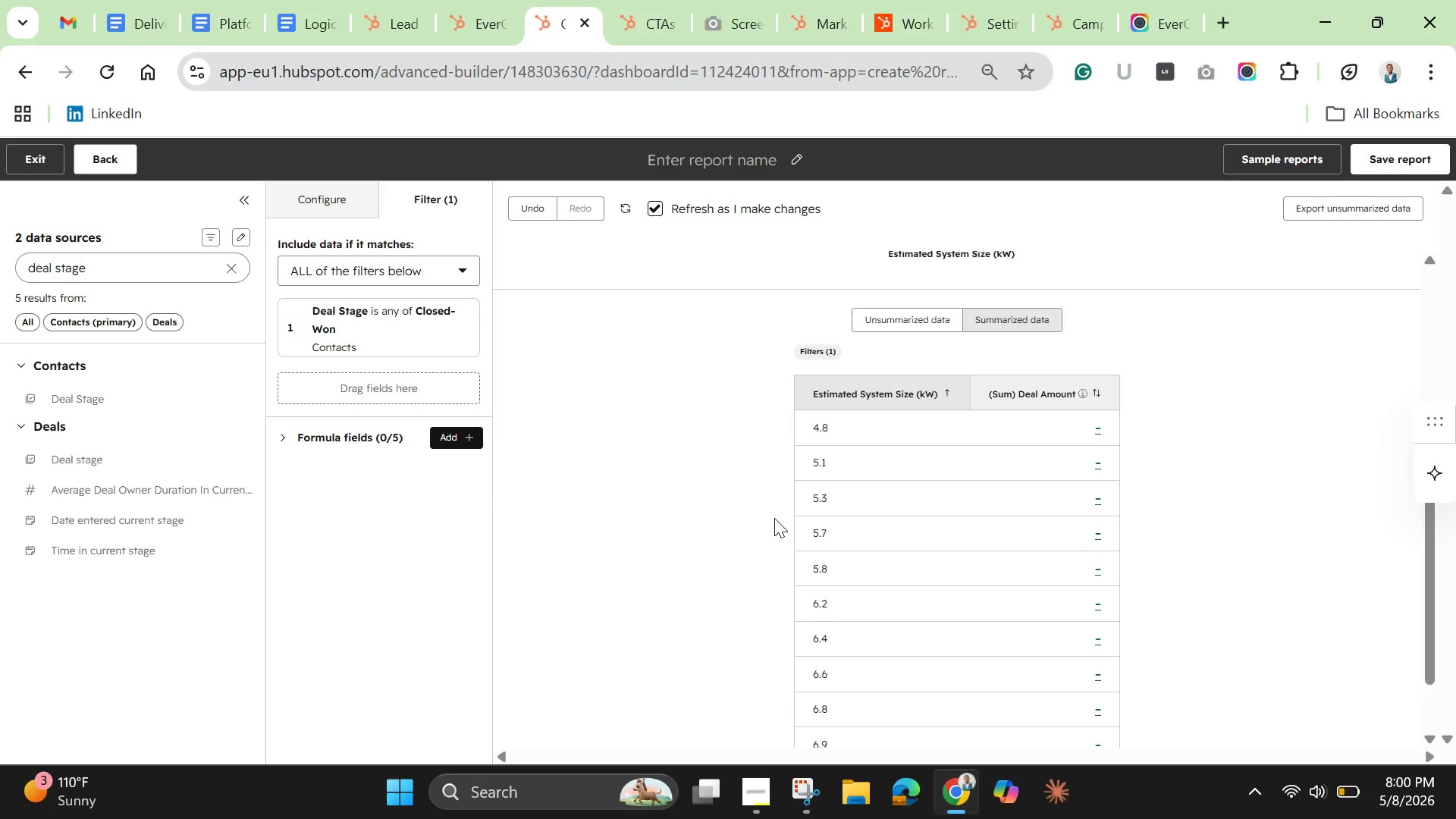 
scroll: coordinate [774, 518], scroll_direction: up, amount: 9.0
 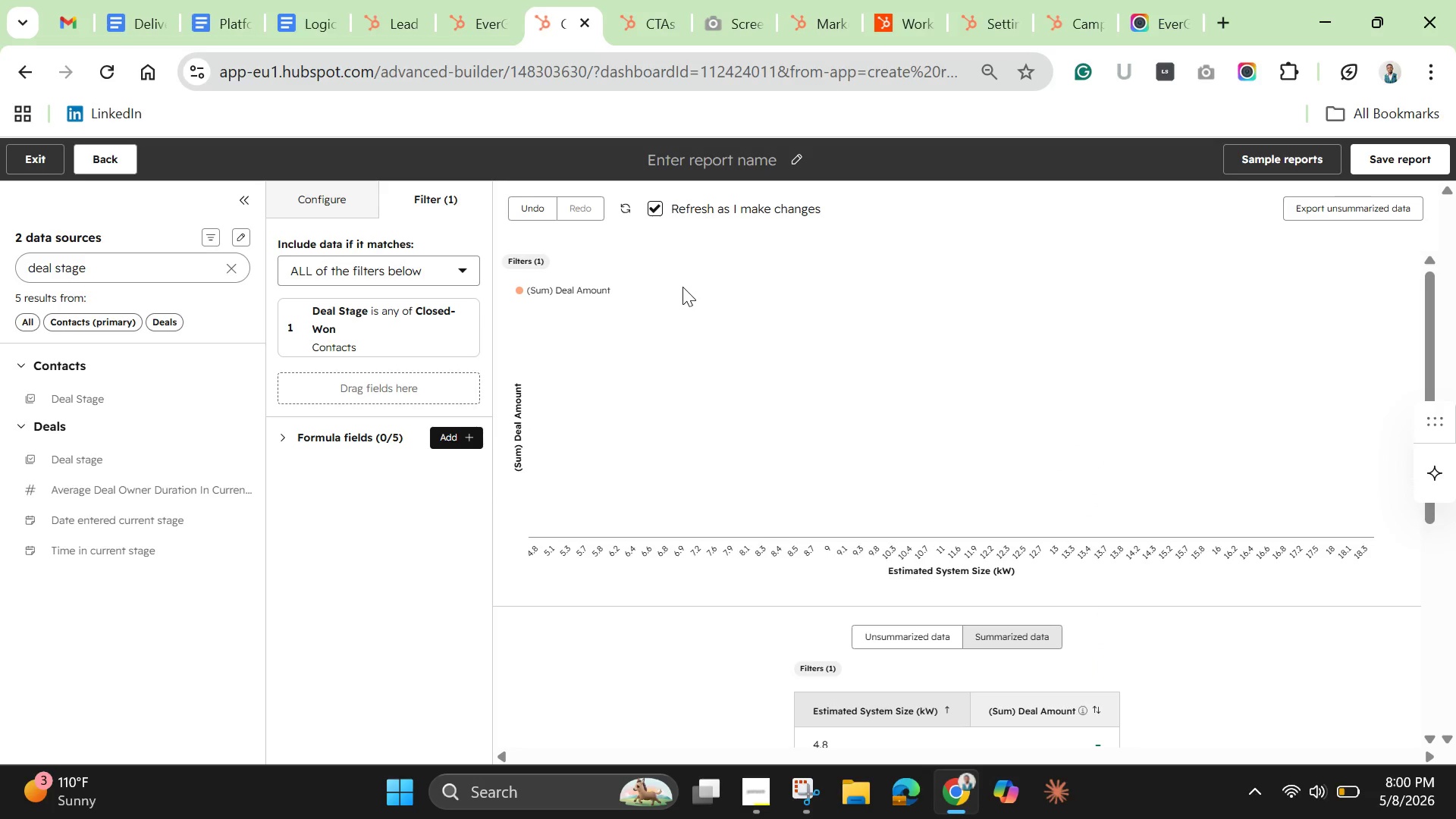 
wait(8.9)
 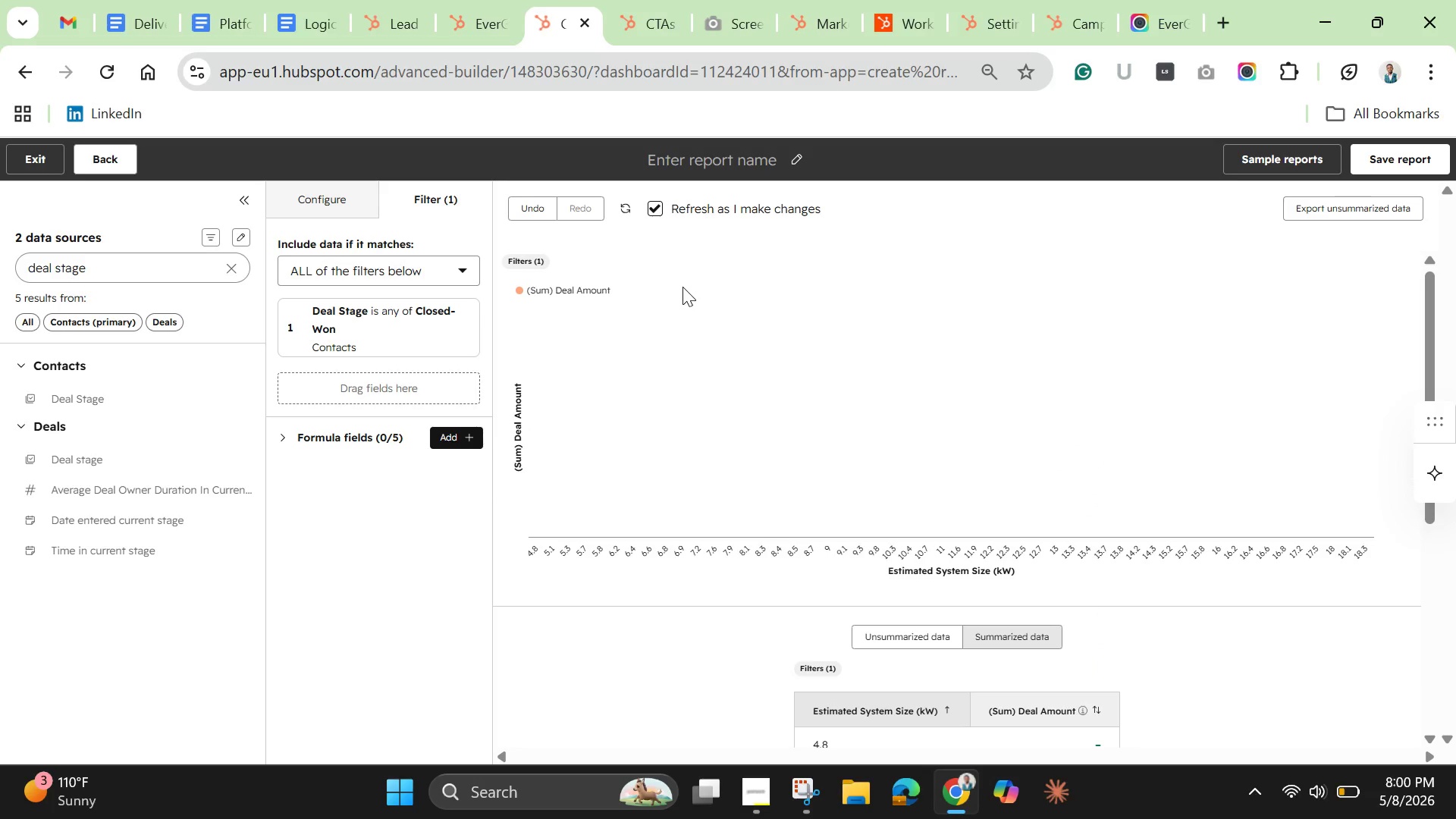 
left_click([231, 266])
 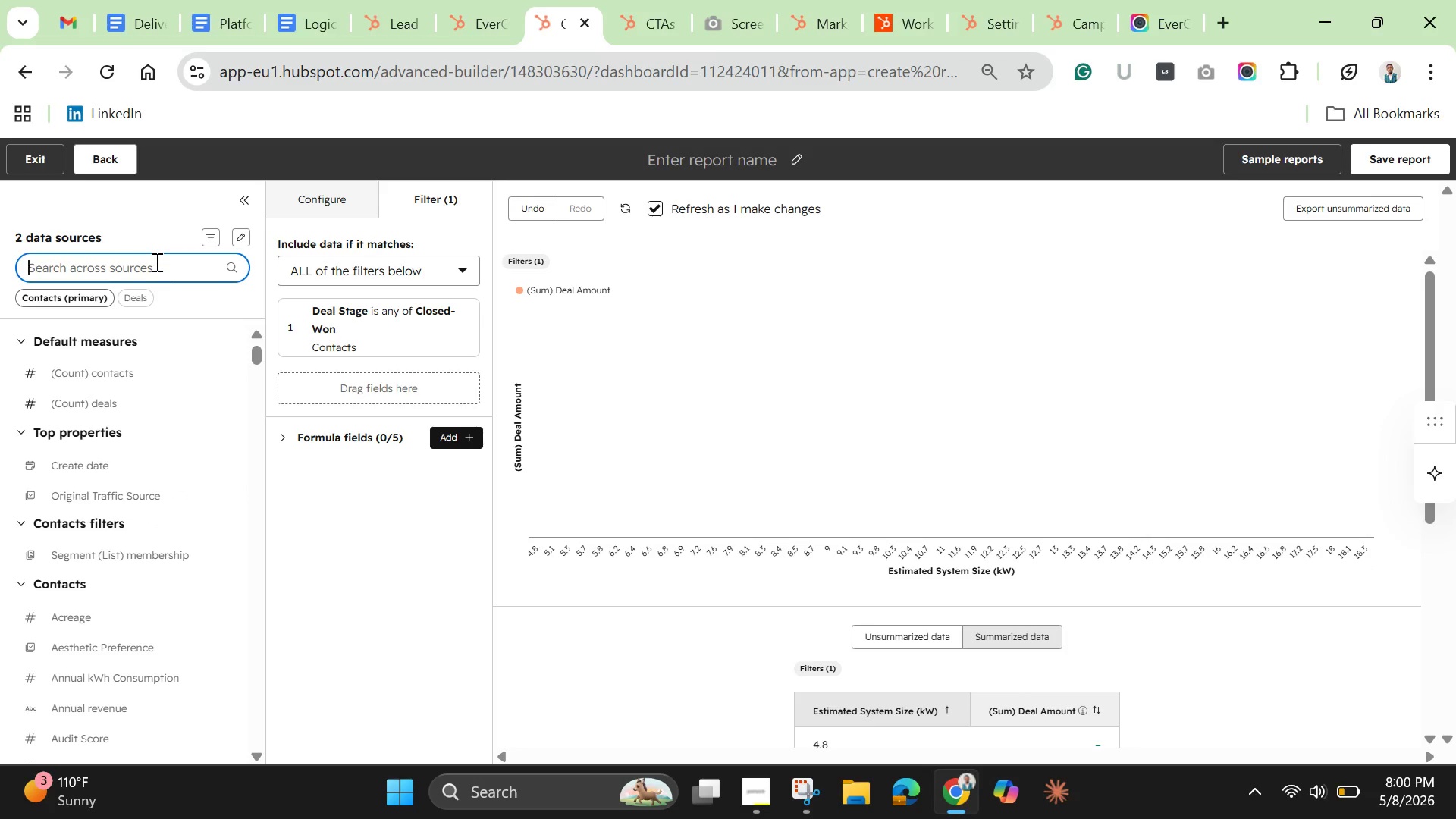 
type(estim)
 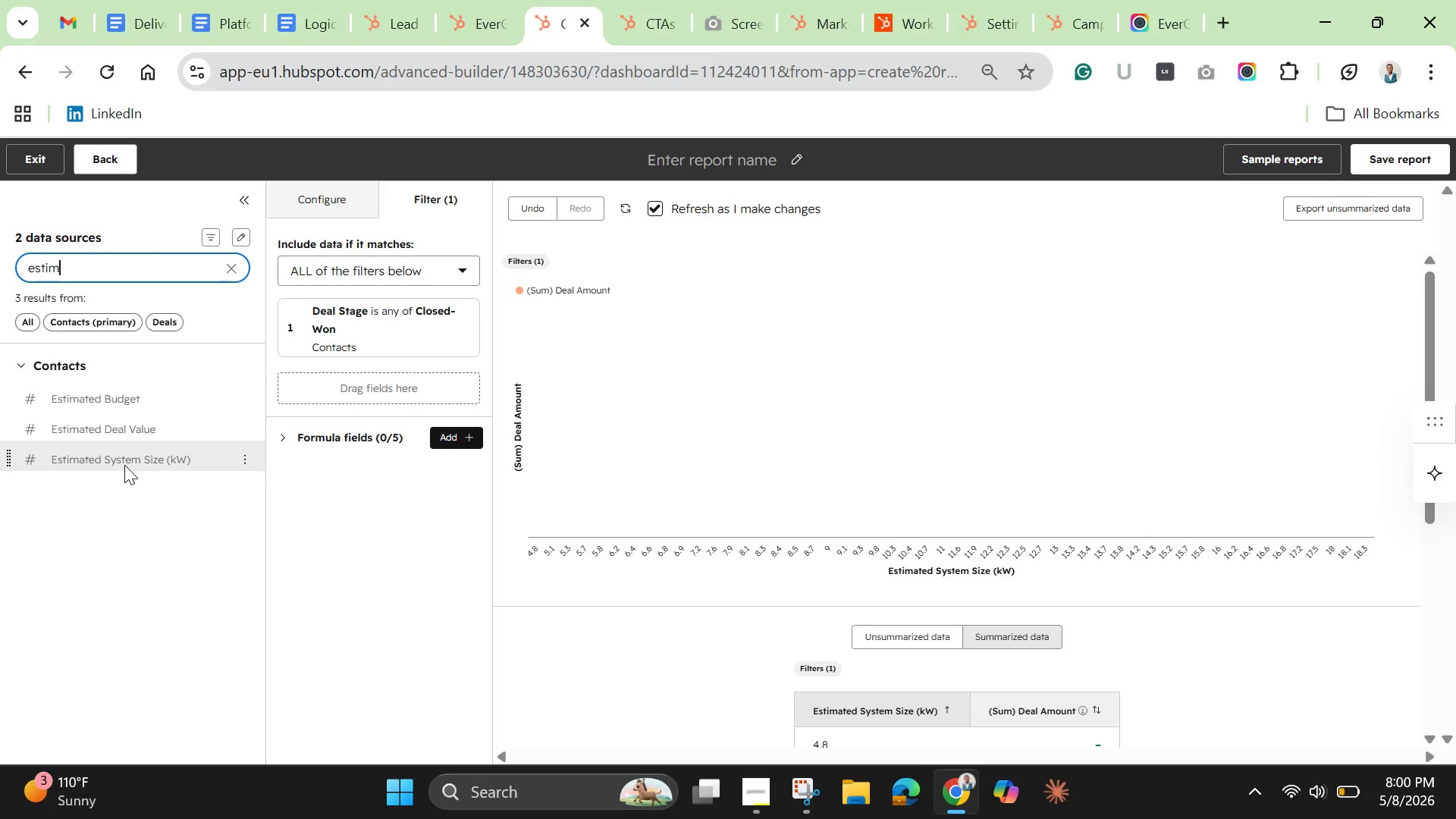 
wait(6.98)
 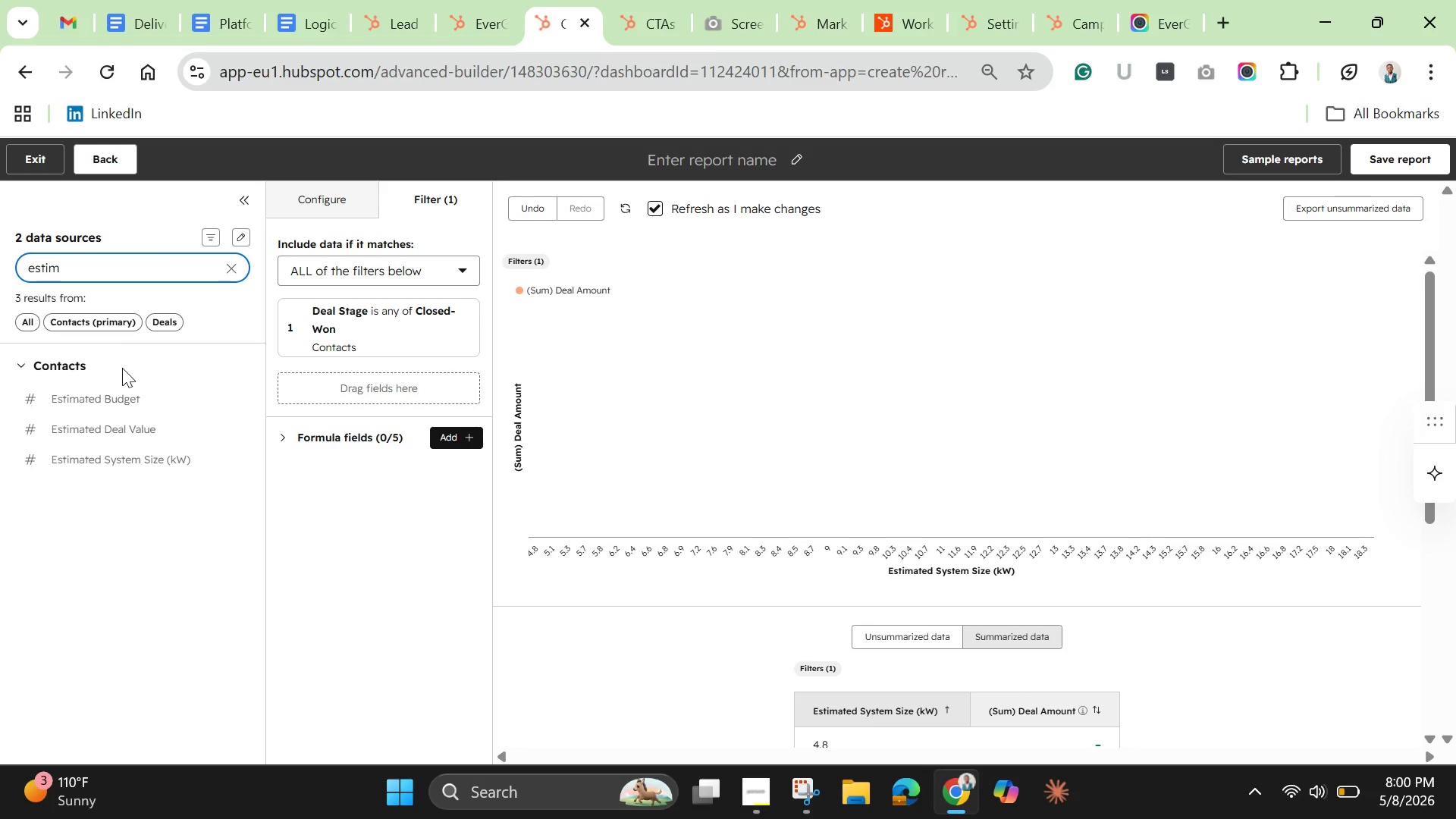 
left_click_drag(start_coordinate=[126, 465], to_coordinate=[294, 375])
 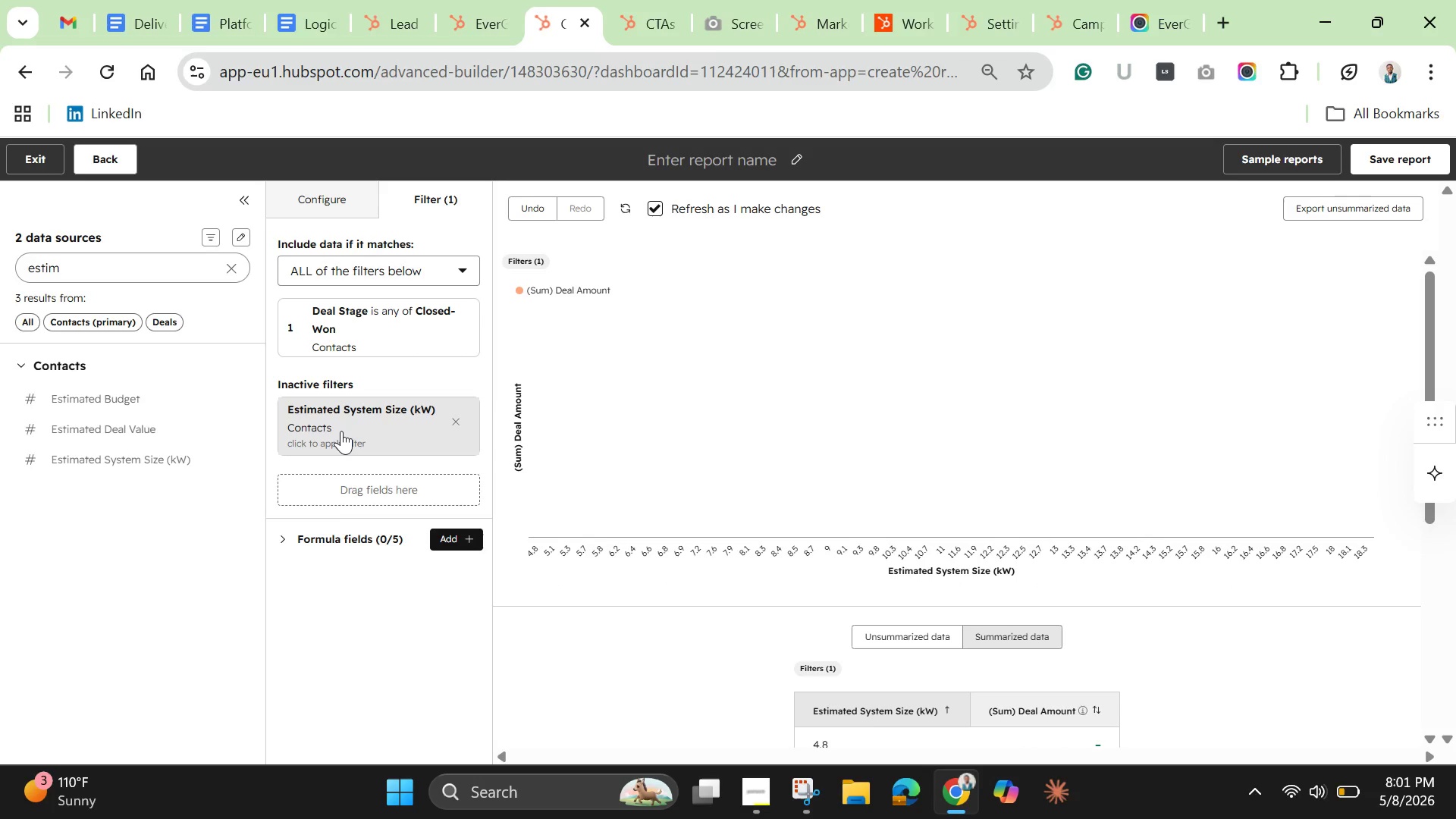 
wait(7.2)
 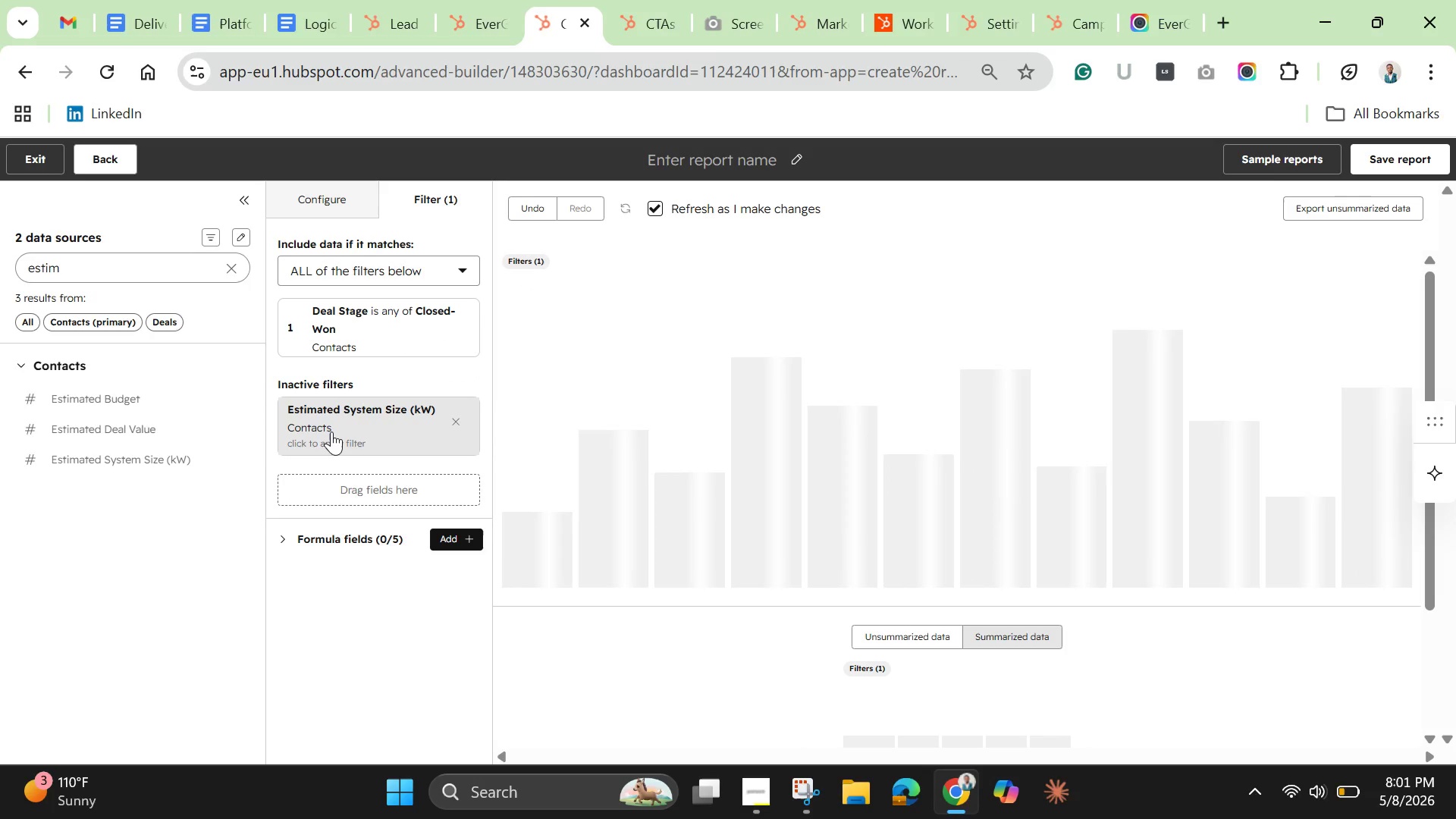 
left_click([341, 431])
 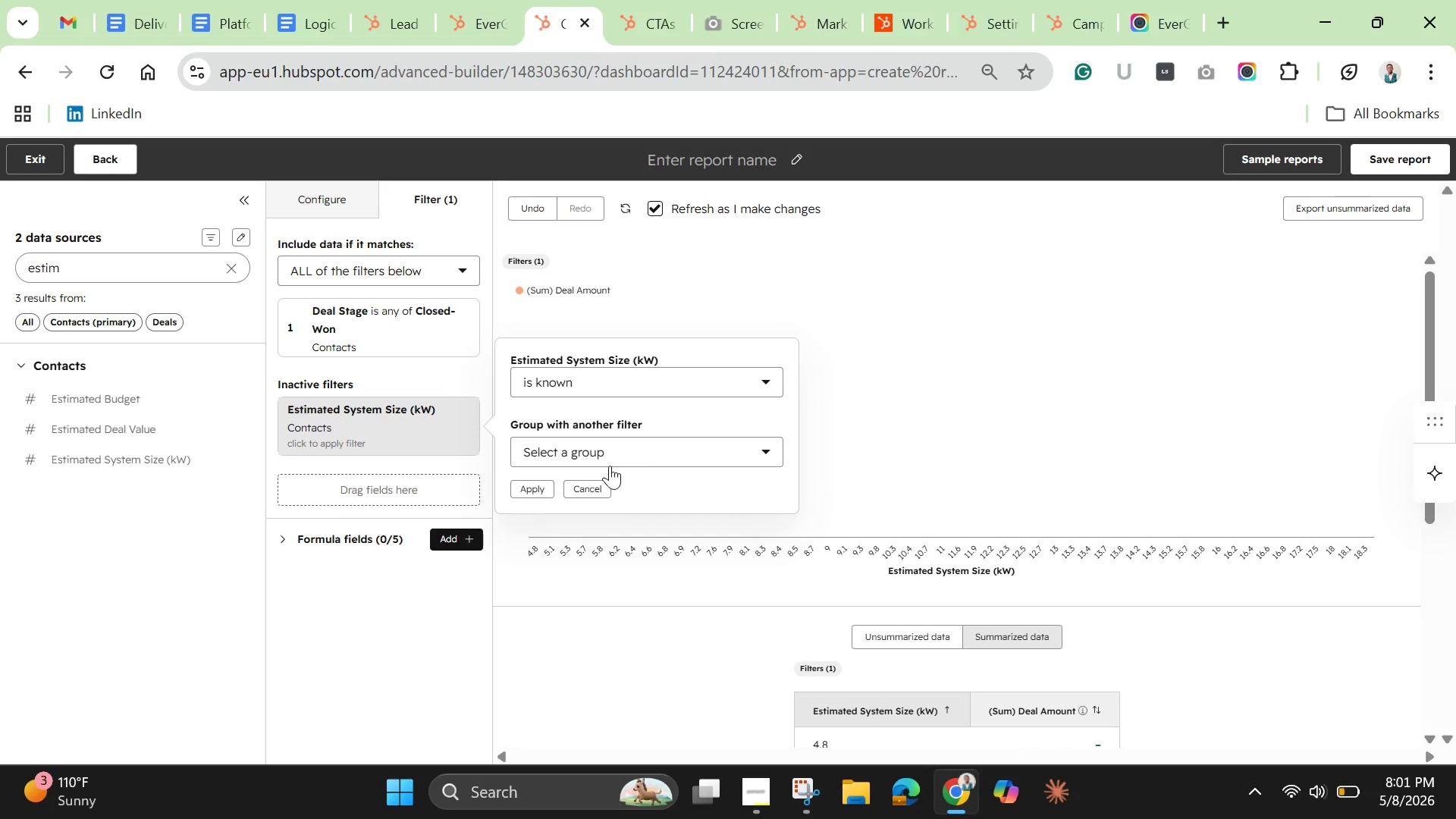 
left_click([536, 491])
 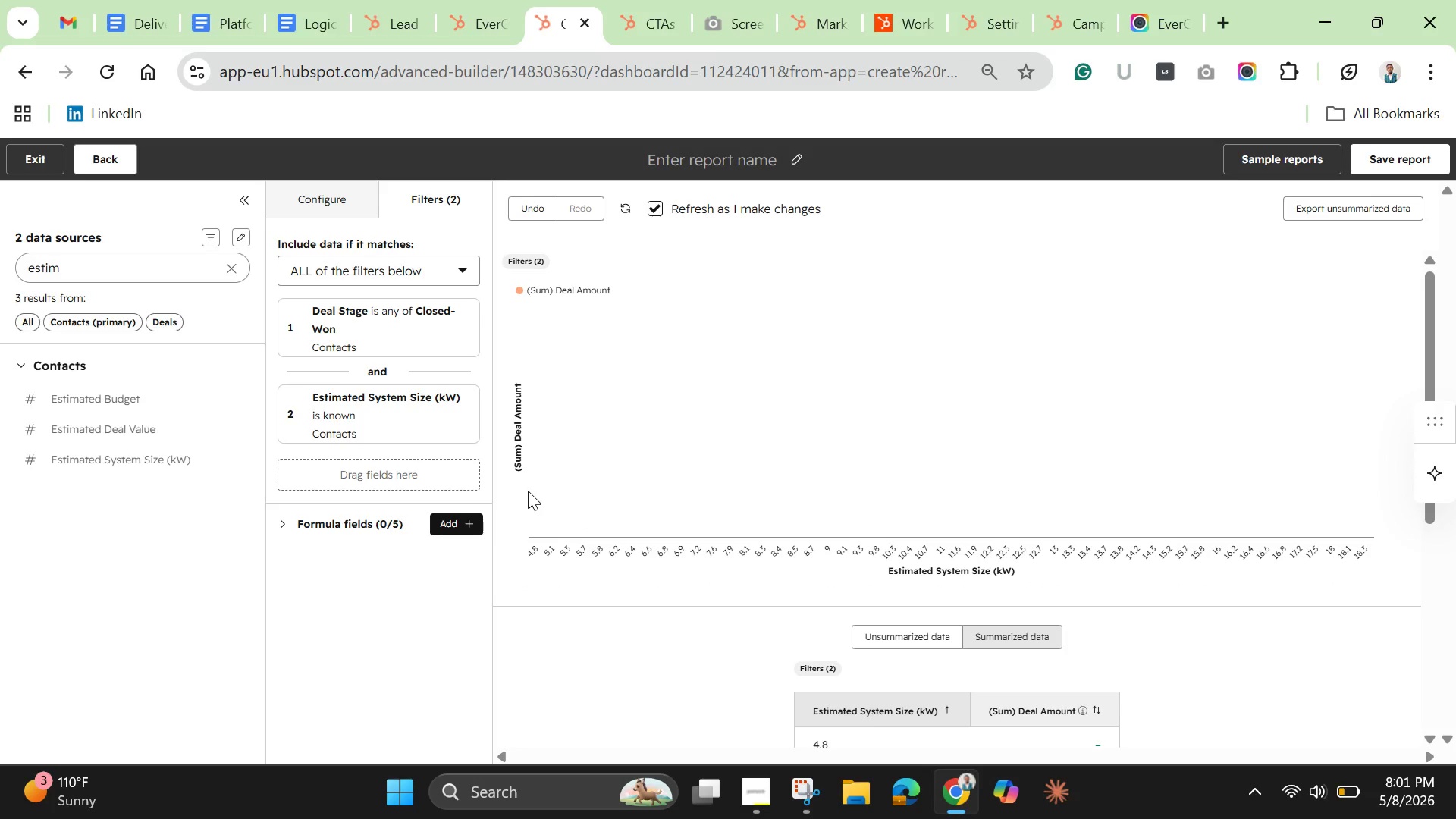 
wait(11.91)
 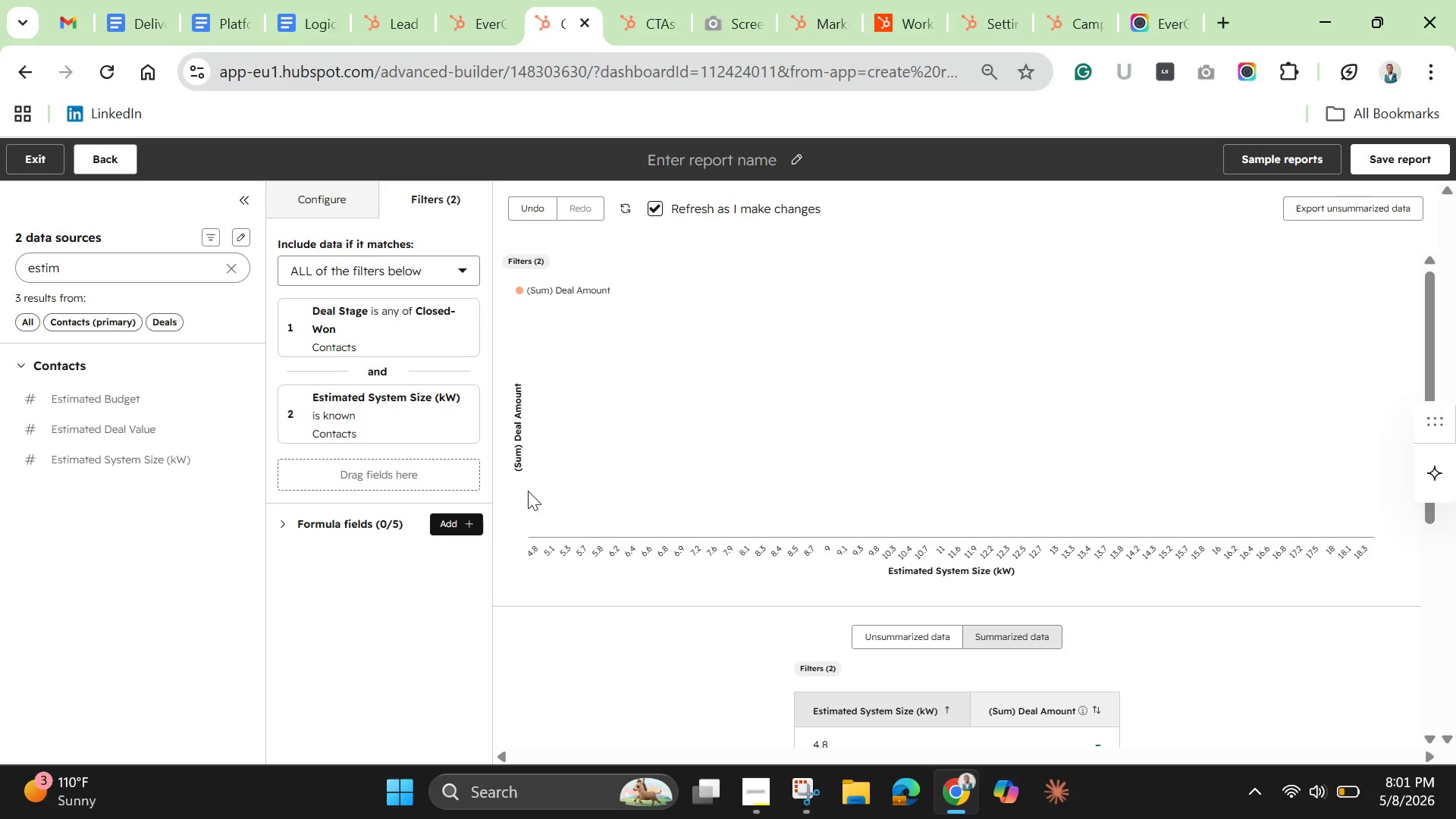 
left_click([714, 155])
 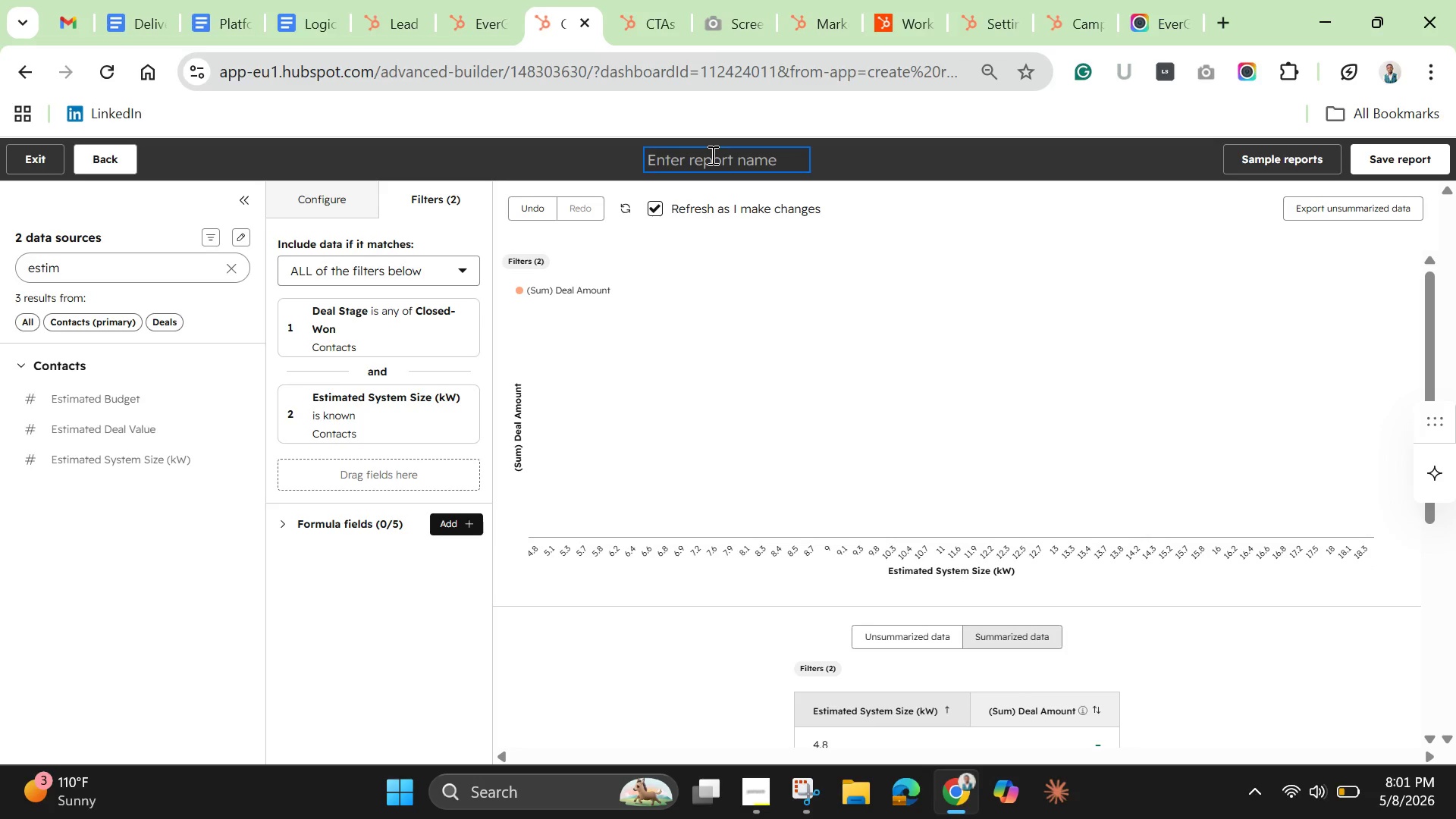 
hold_key(key=ShiftLeft, duration=1.5)
 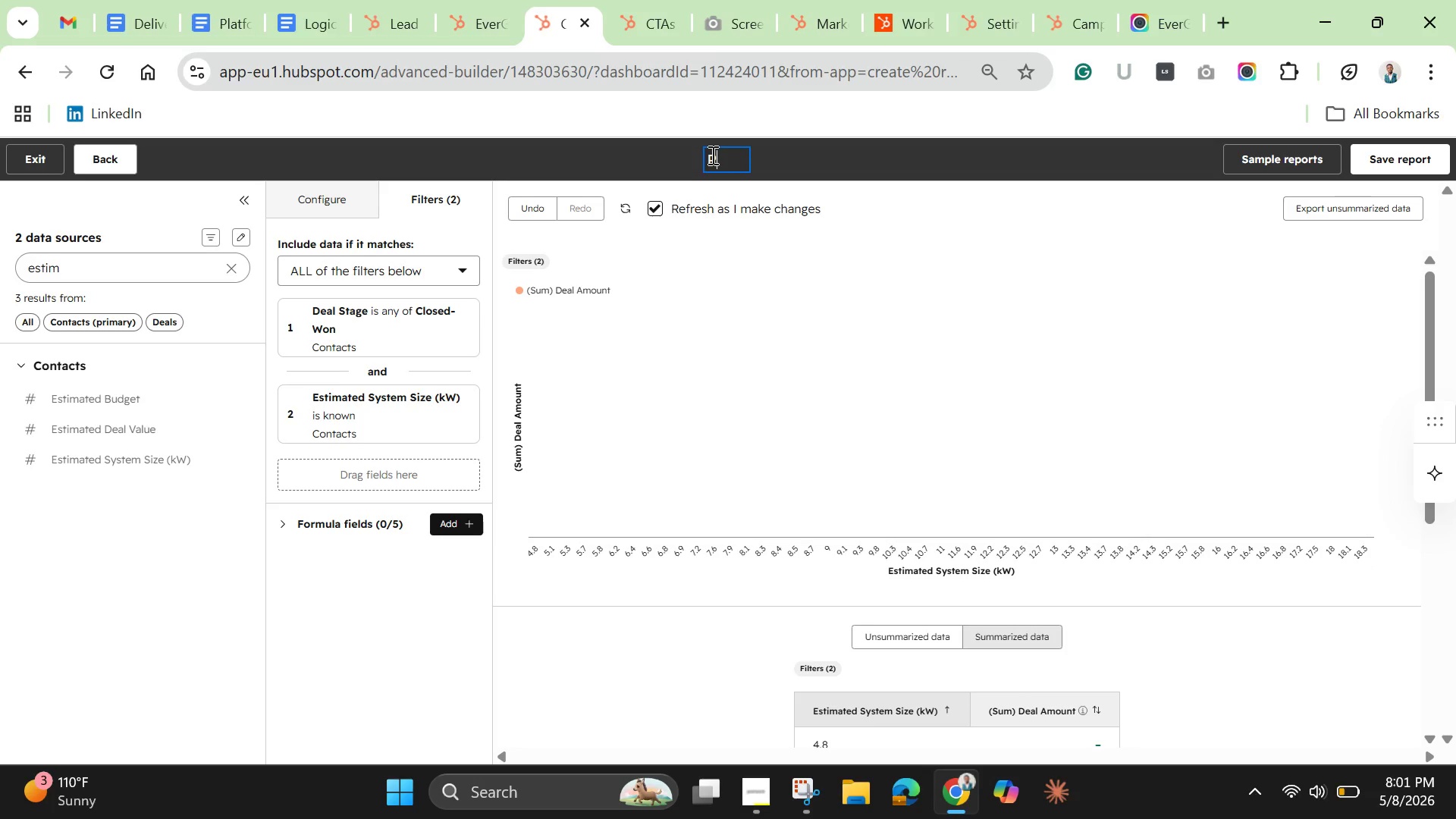 
type(Project )
 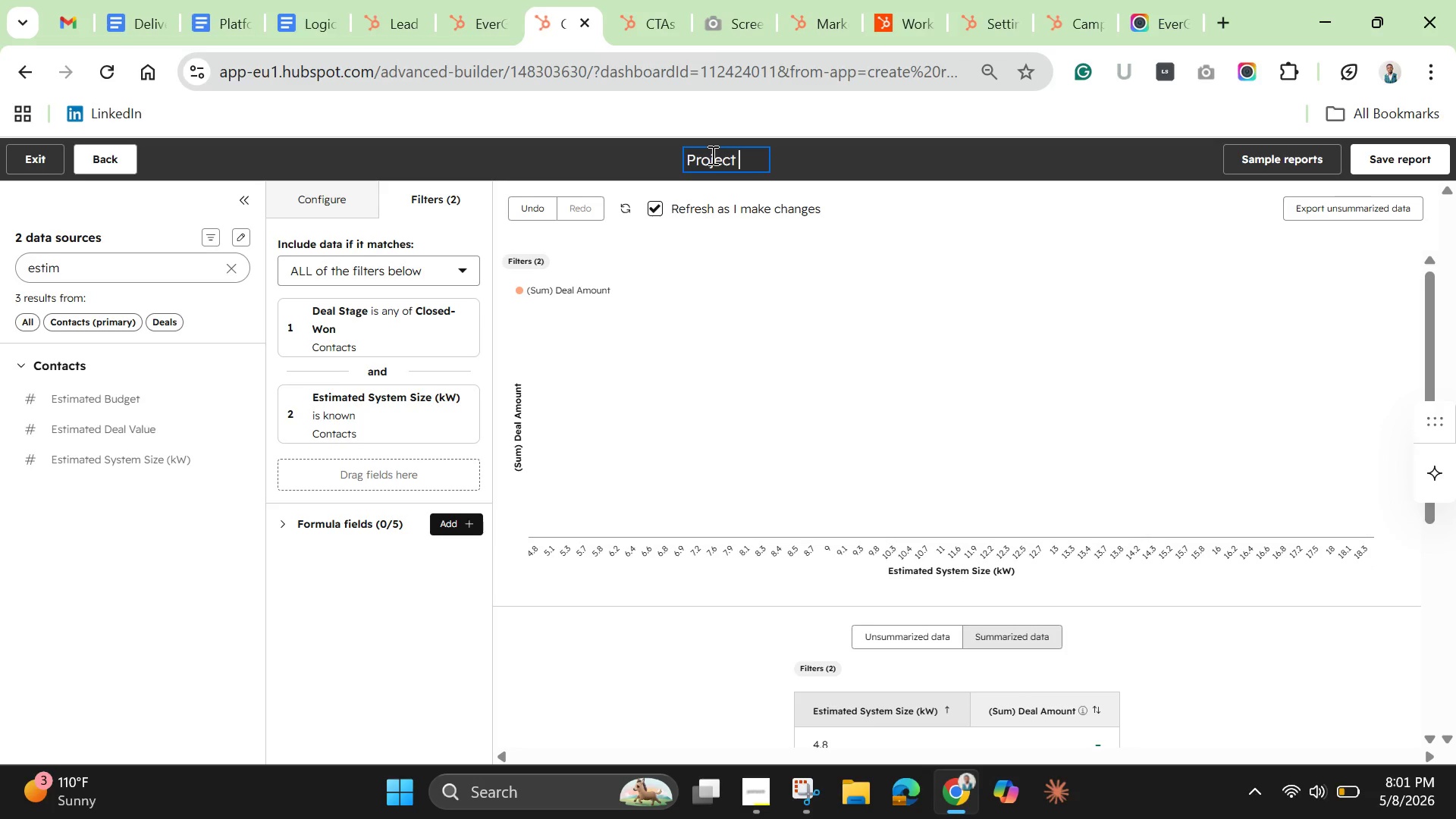 
type(Revenue vs Goal)
 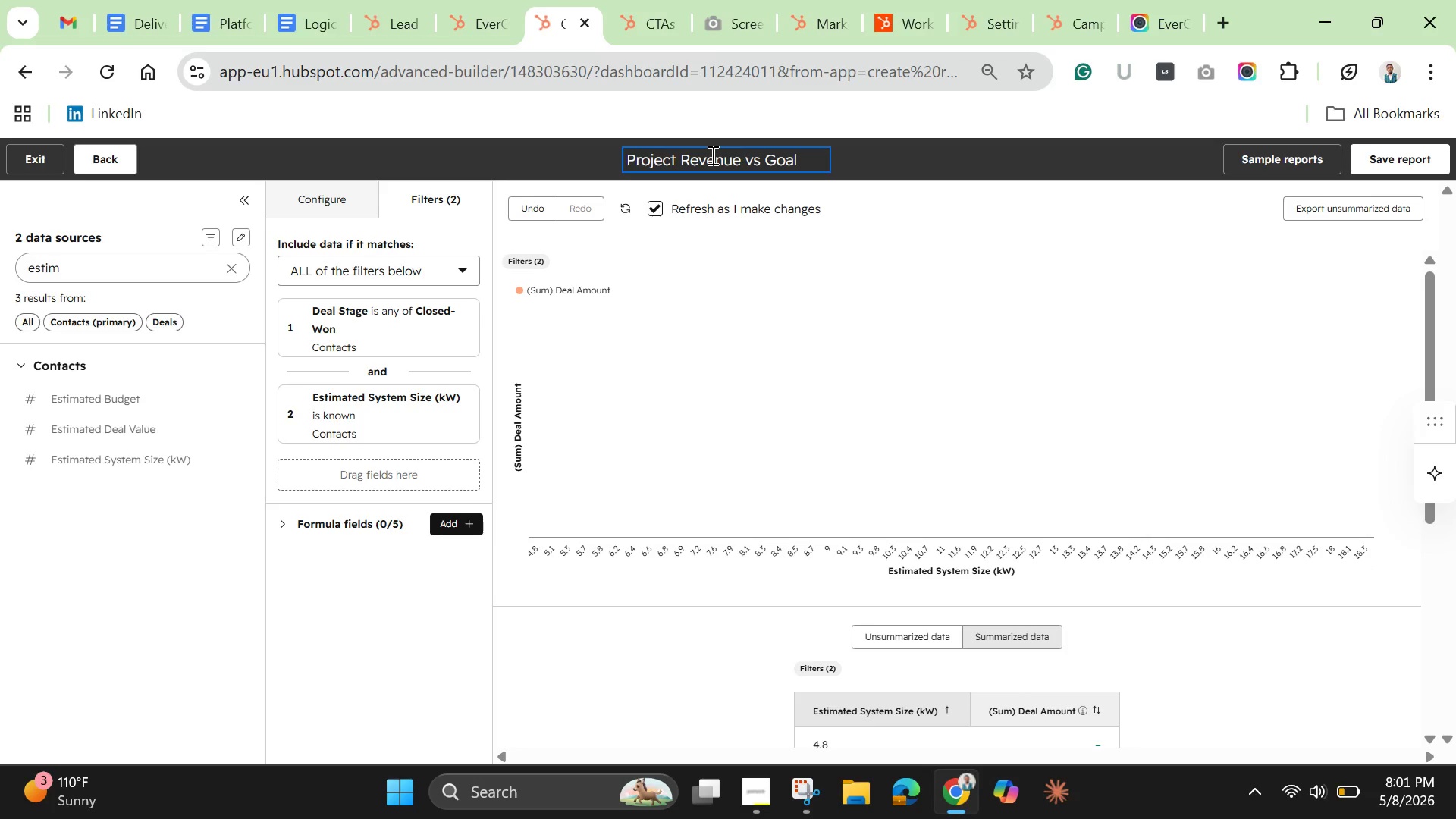 
left_click([1391, 154])
 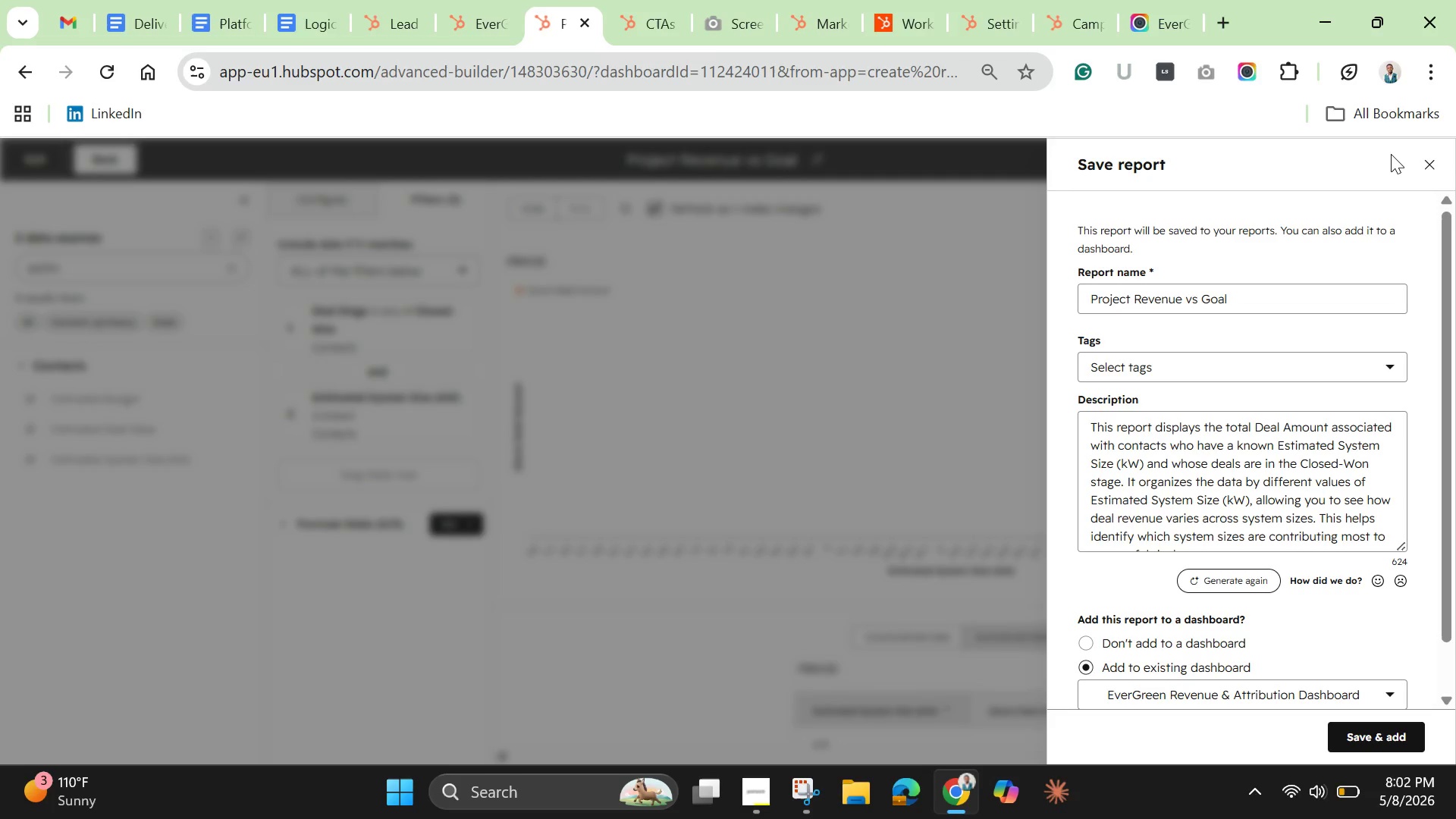 